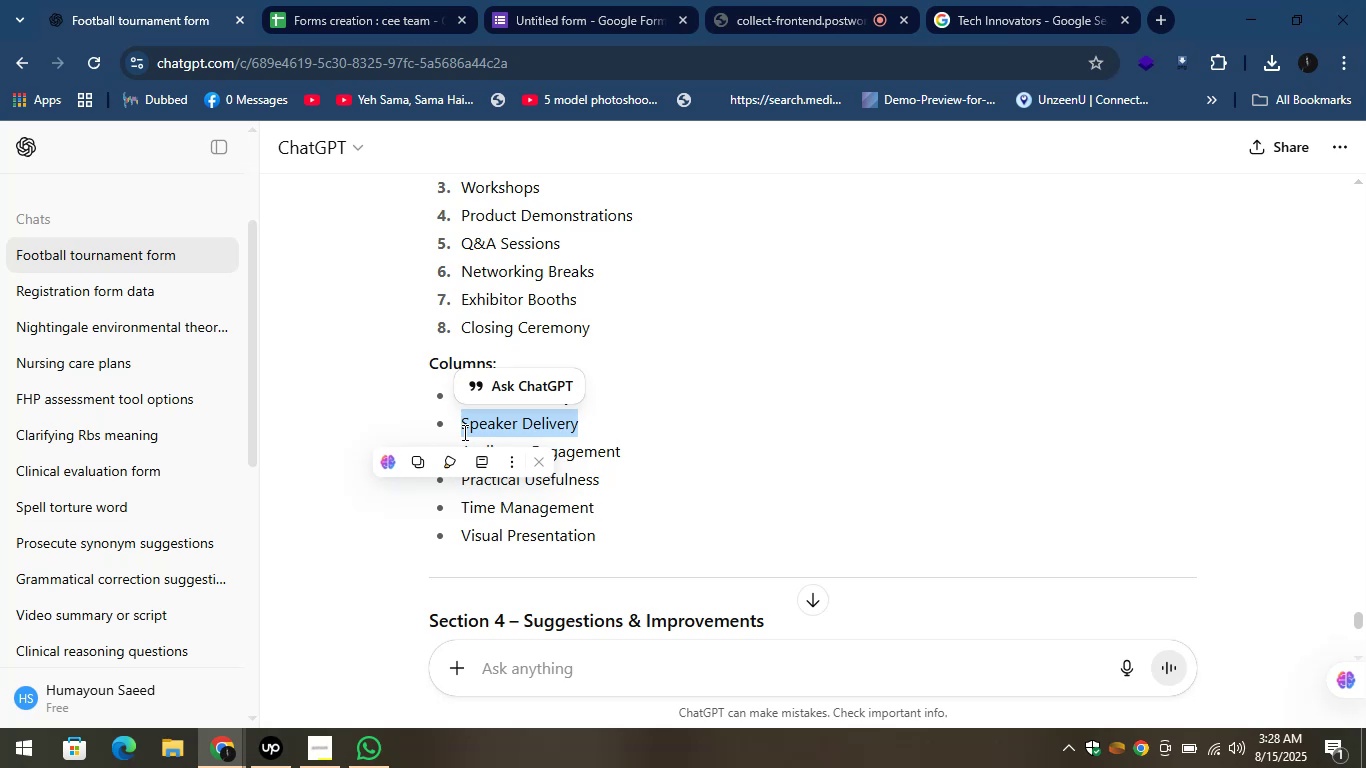 
left_click([533, 0])
 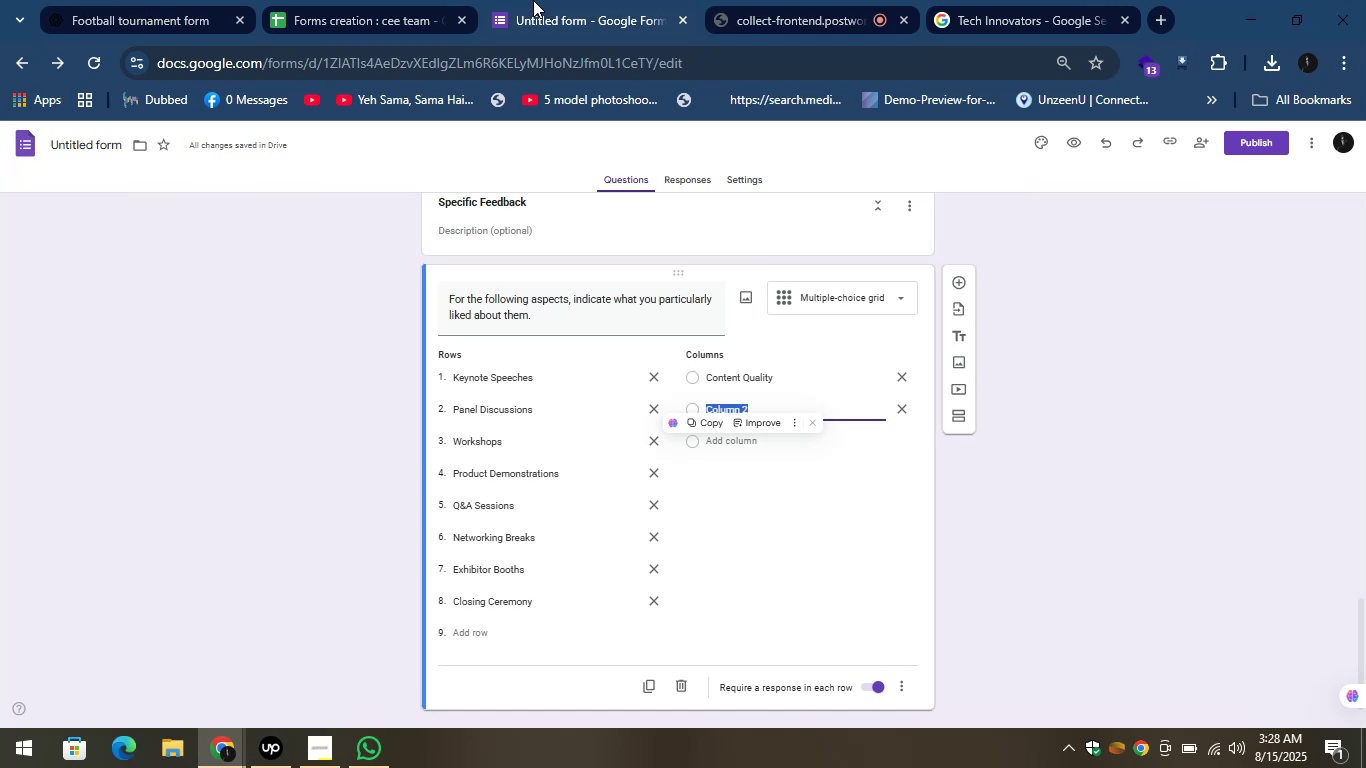 
wait(13.1)
 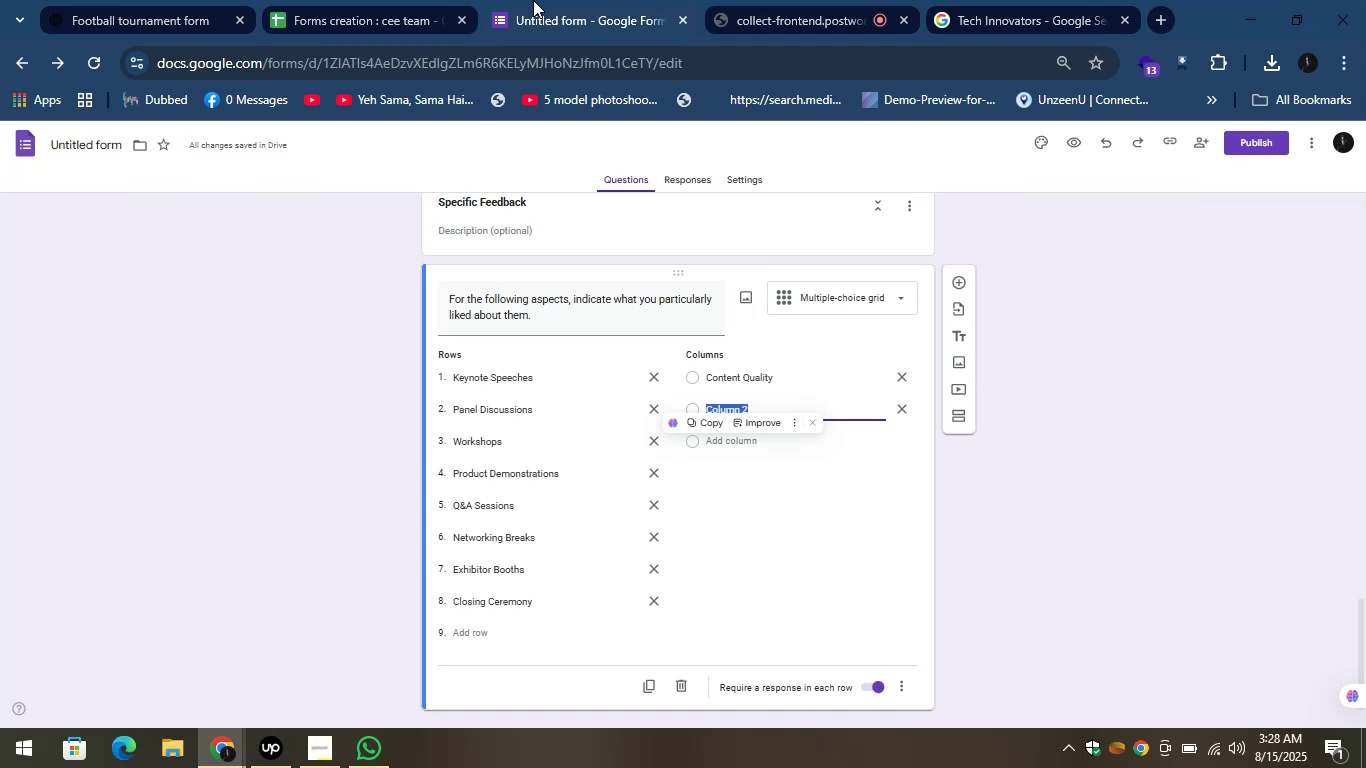 
key(Control+V)
 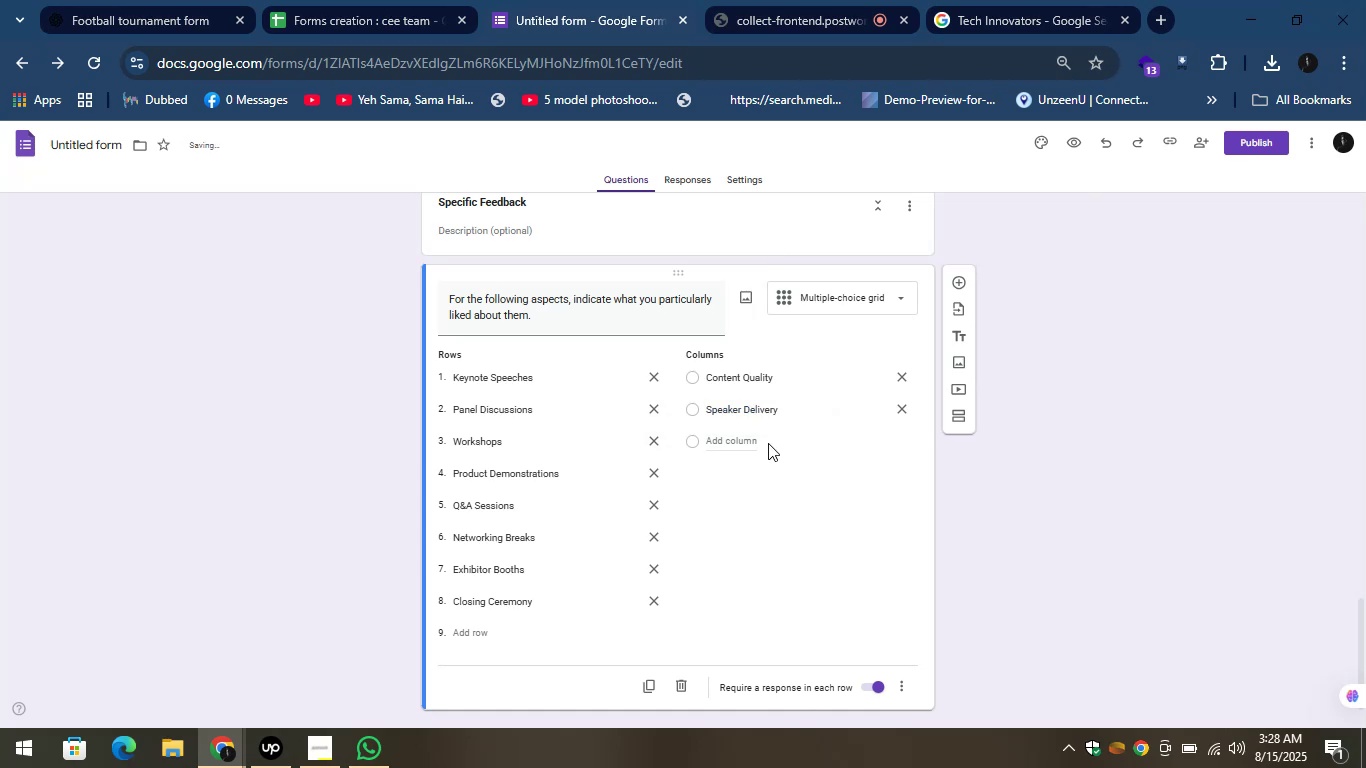 
left_click([735, 444])
 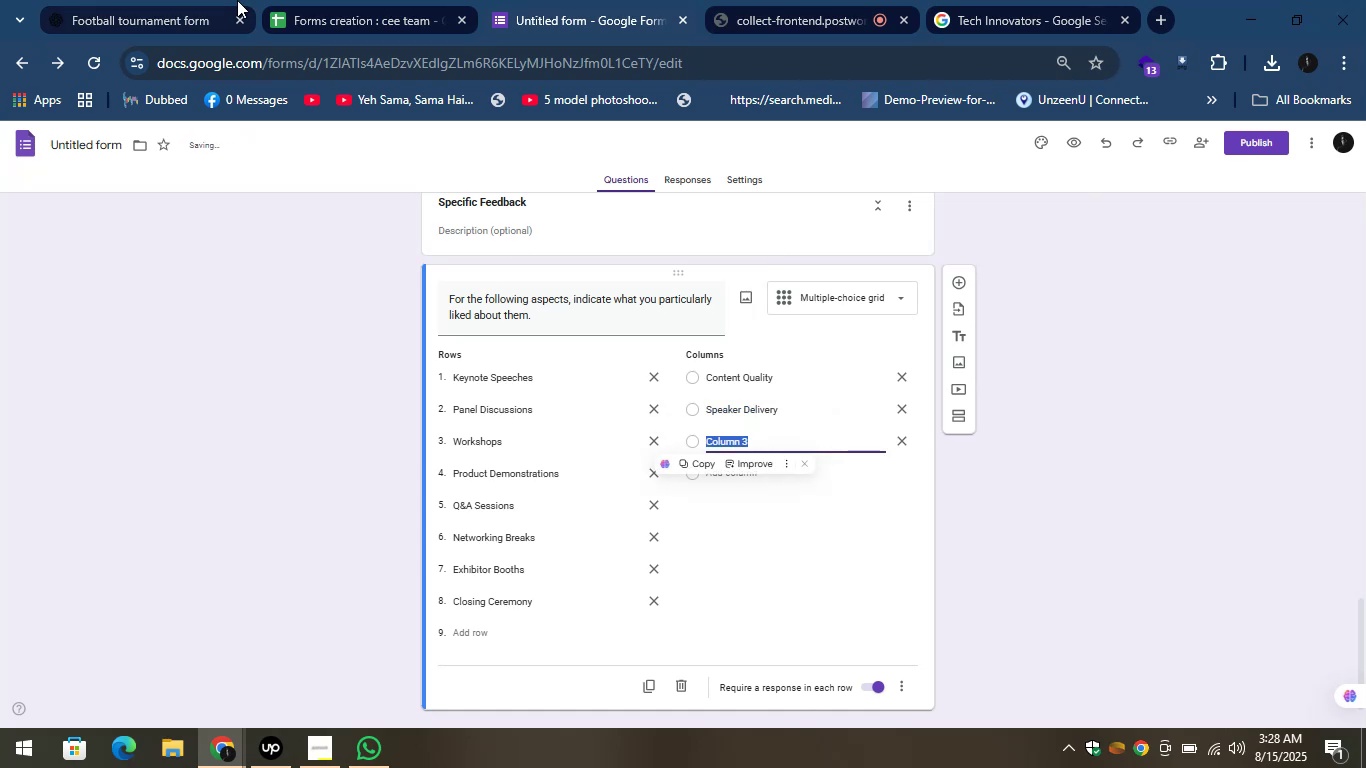 
left_click([201, 0])
 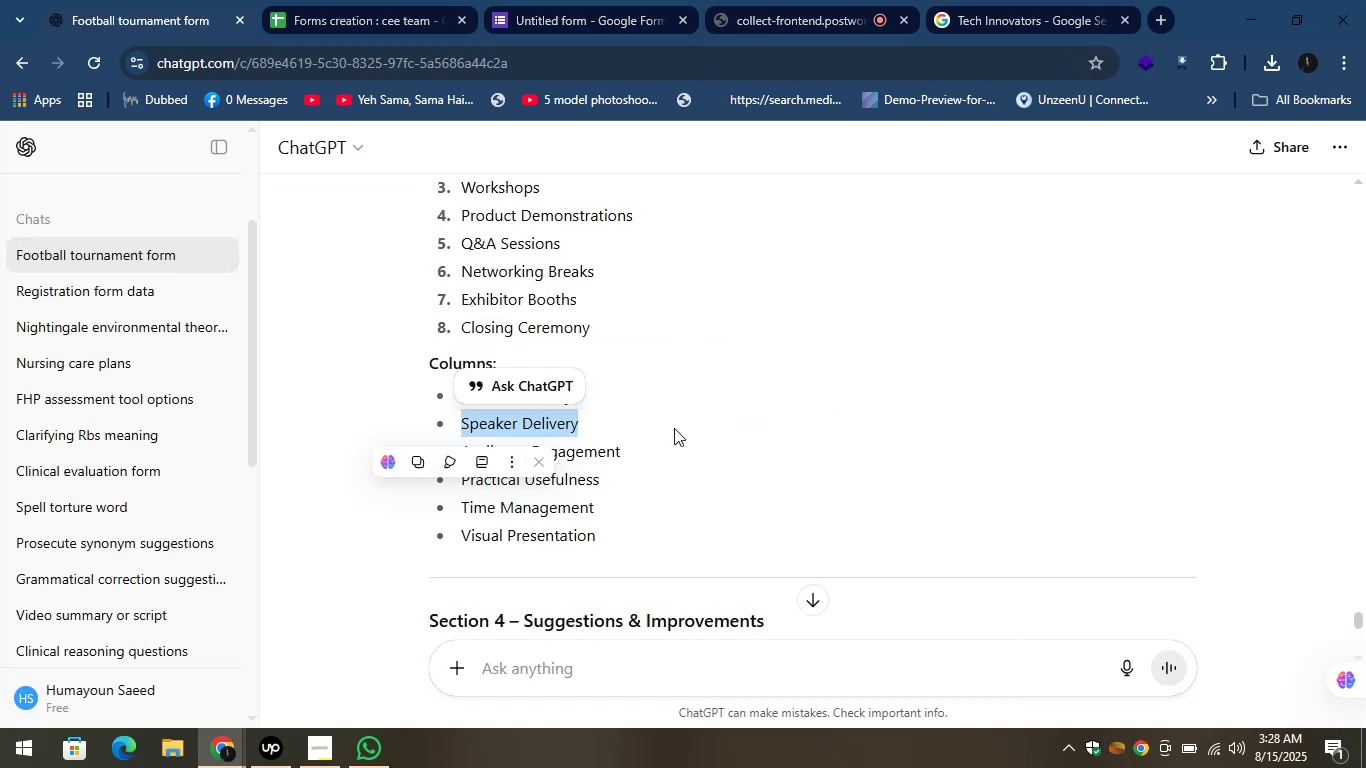 
left_click([656, 445])
 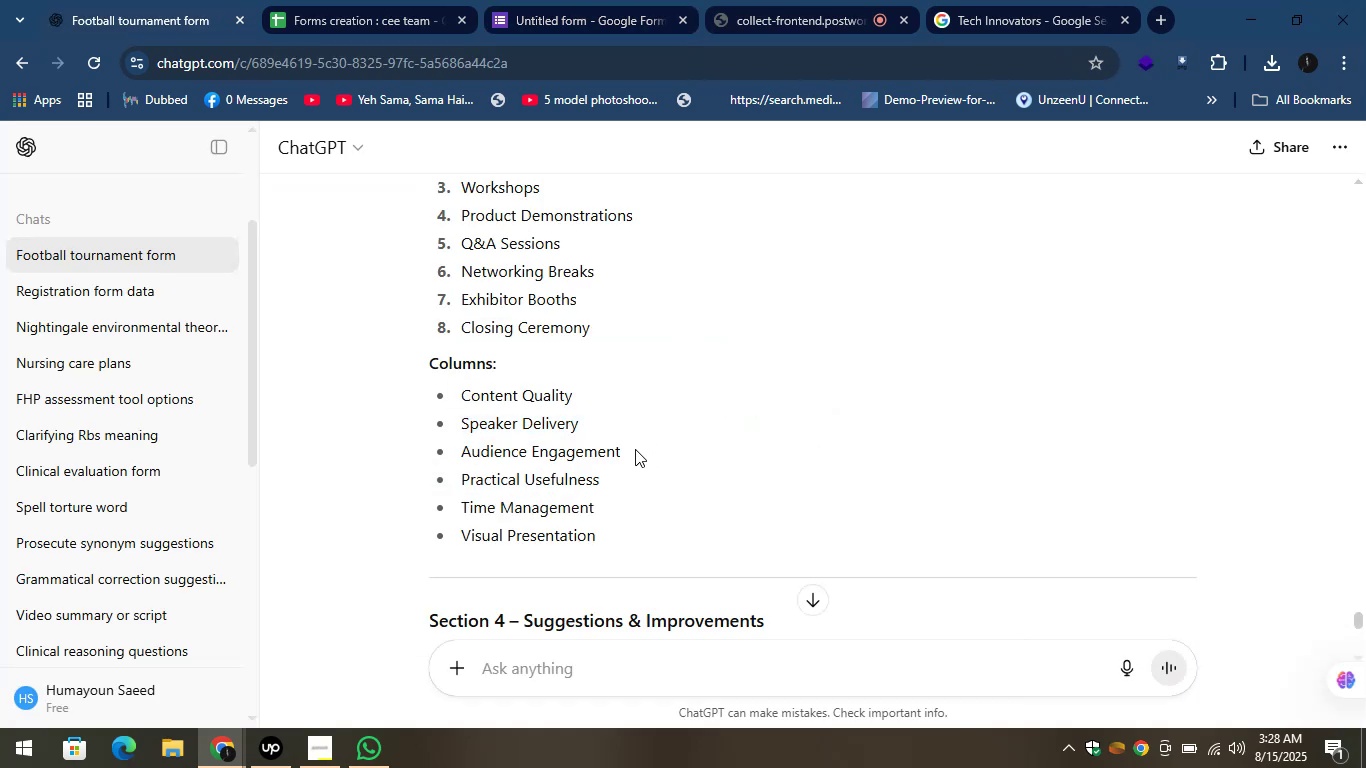 
left_click_drag(start_coordinate=[636, 449], to_coordinate=[463, 455])
 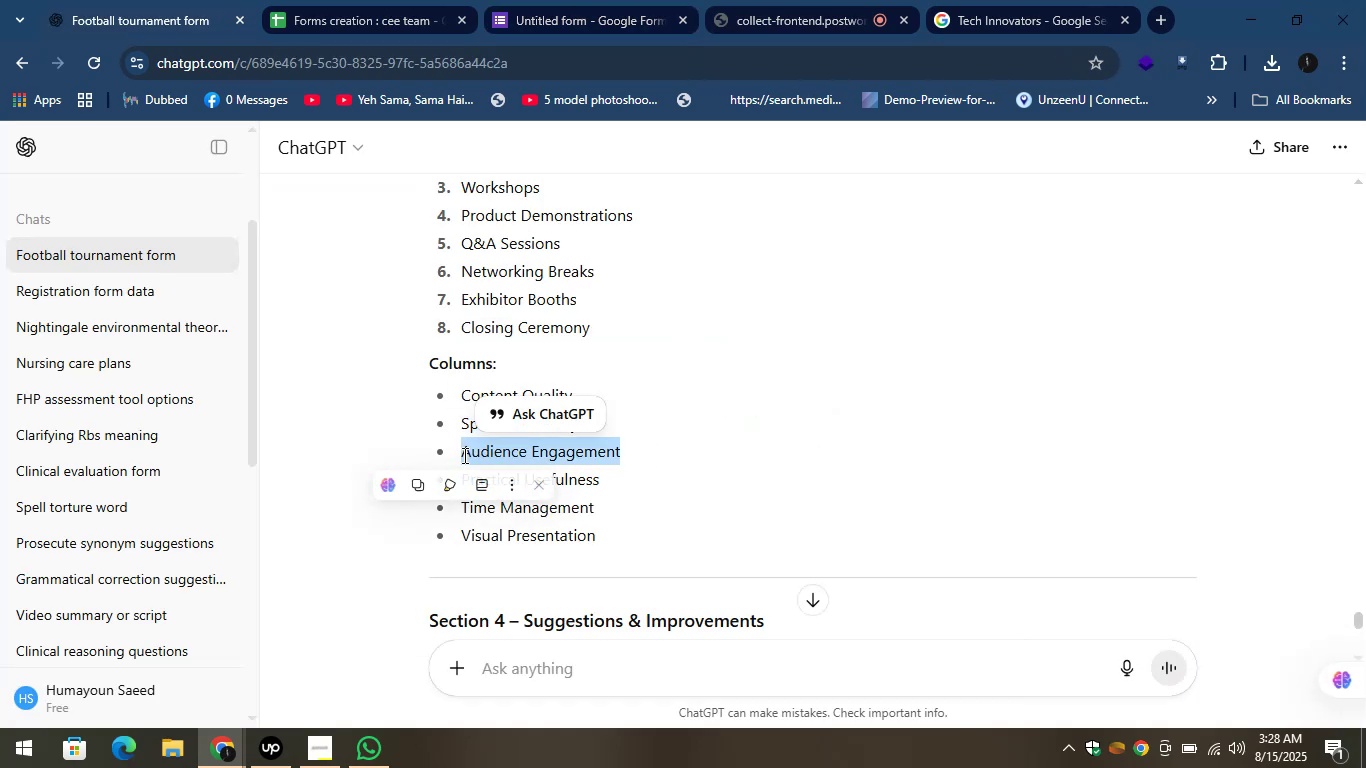 
key(Control+C)
 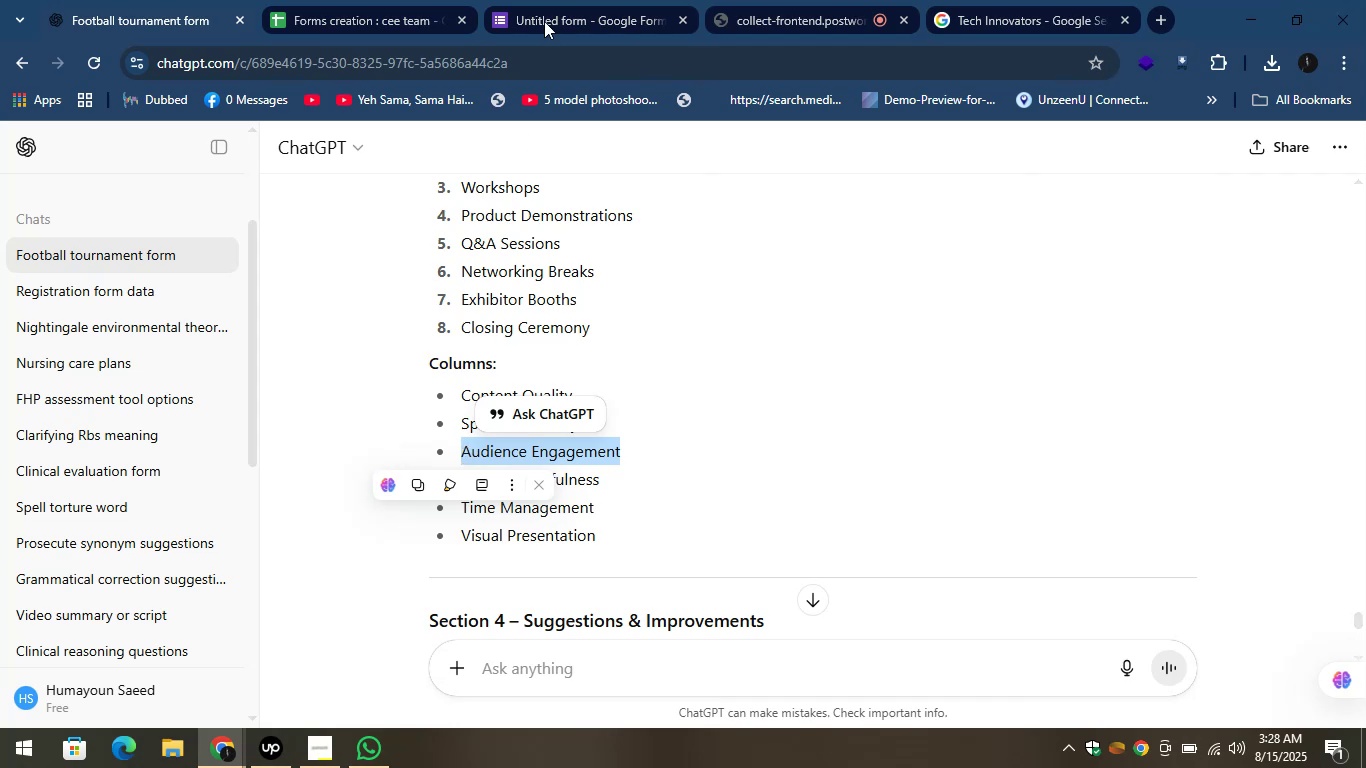 
left_click([545, 21])
 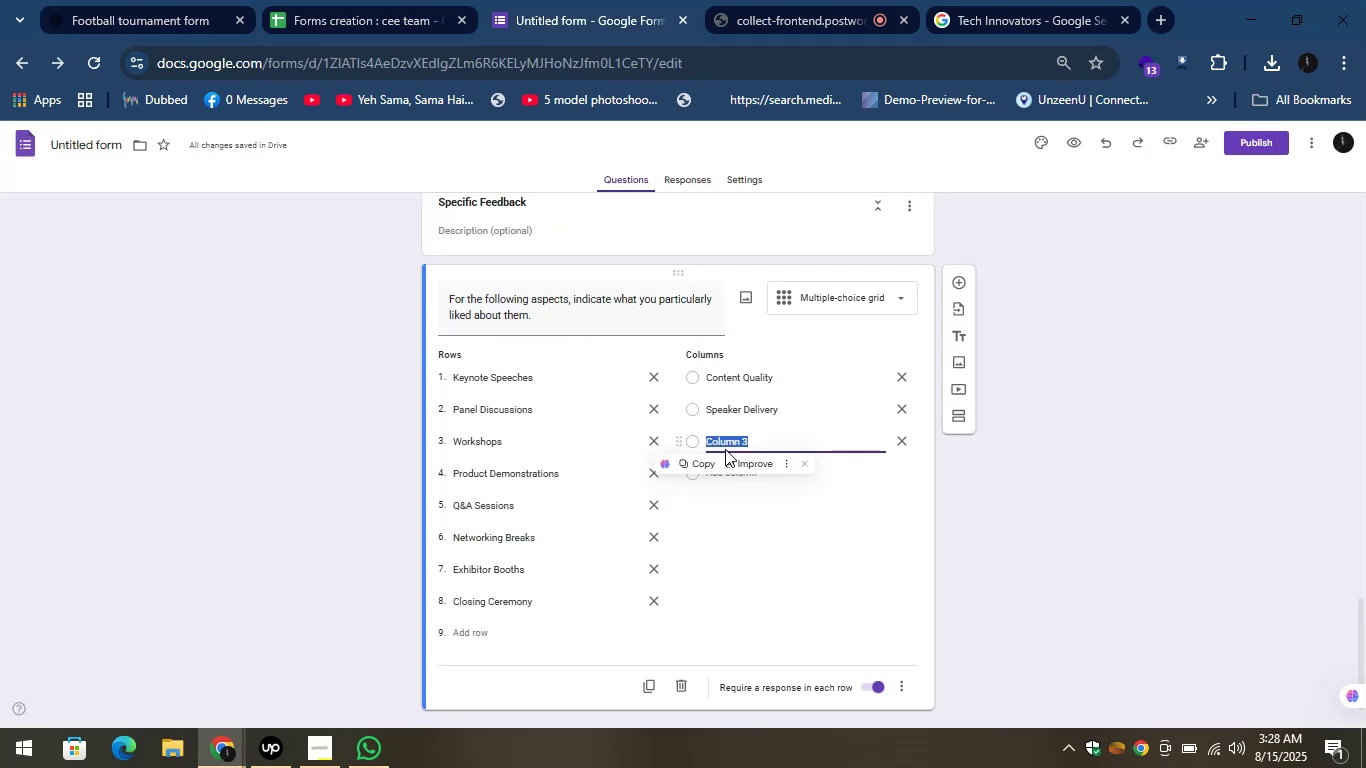 
key(Control+V)
 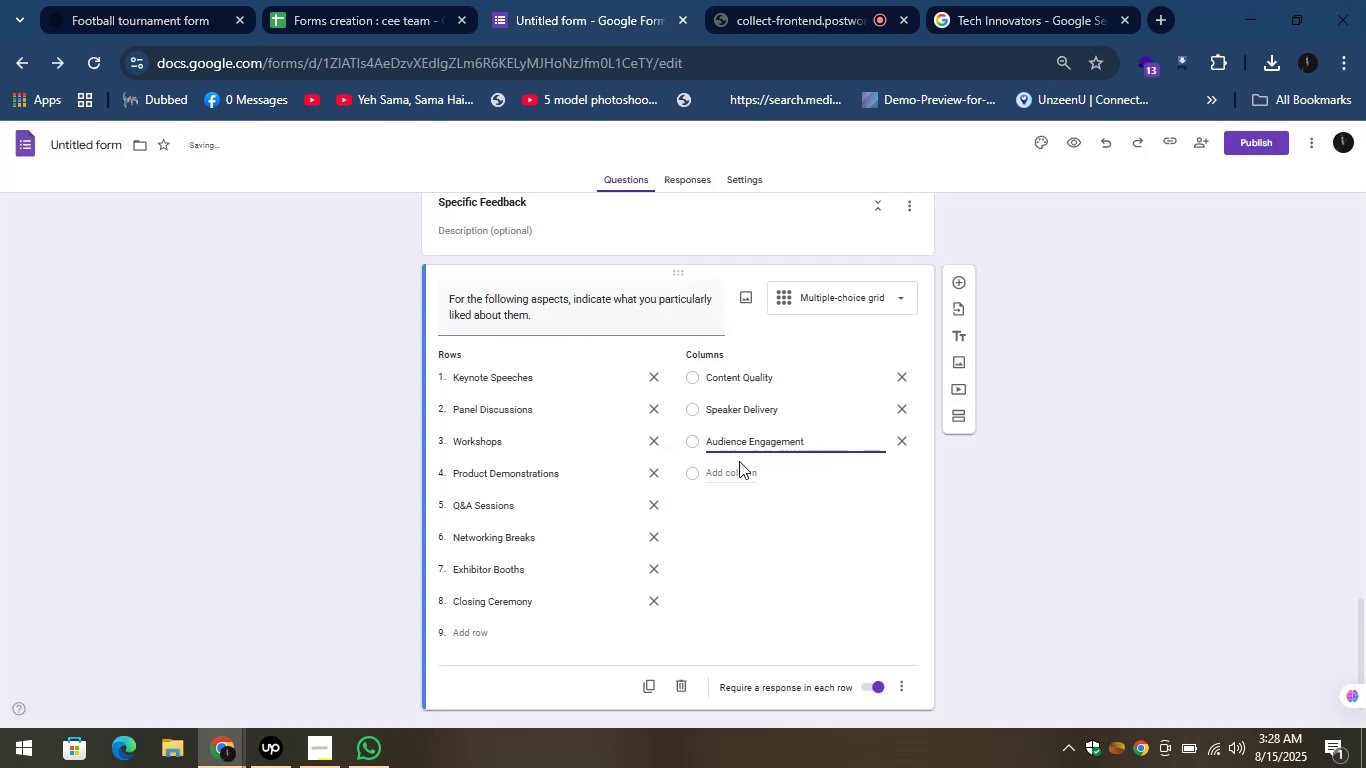 
left_click([738, 464])
 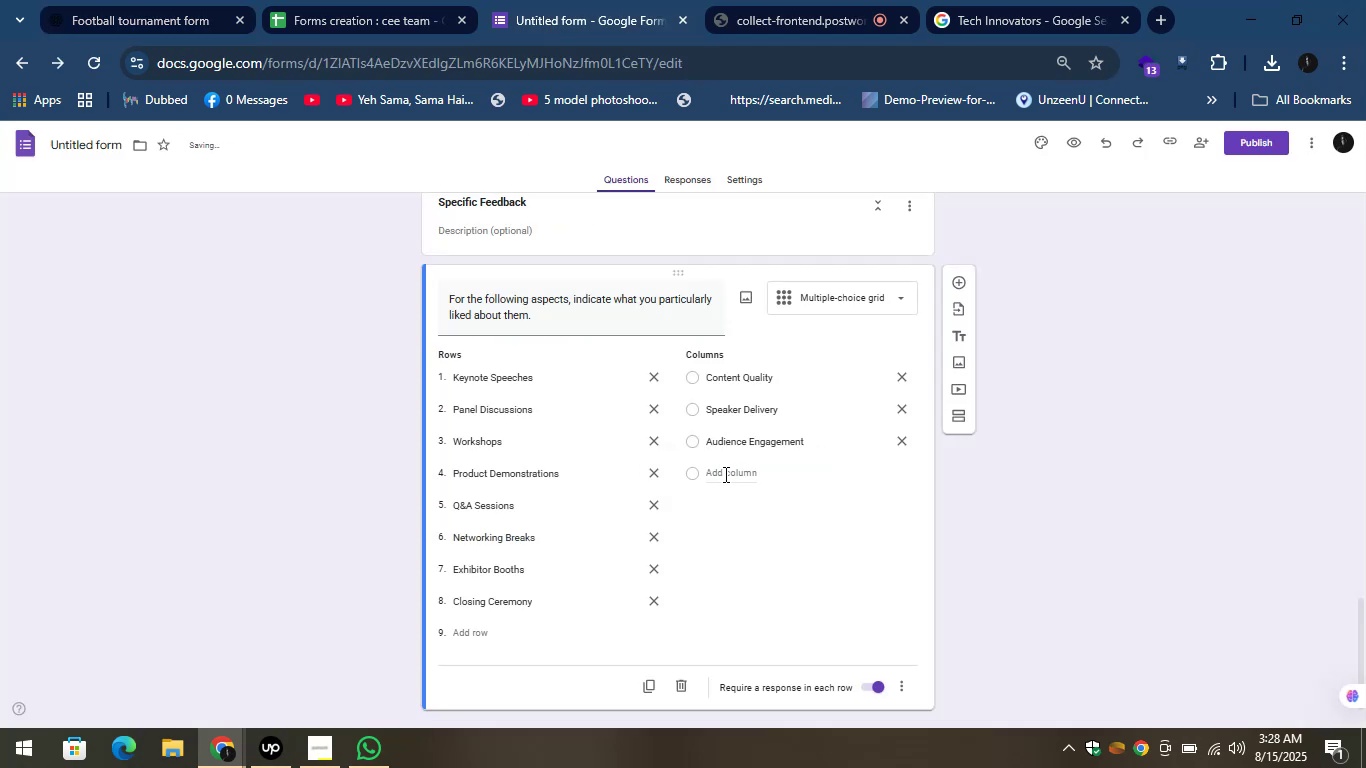 
left_click([724, 474])
 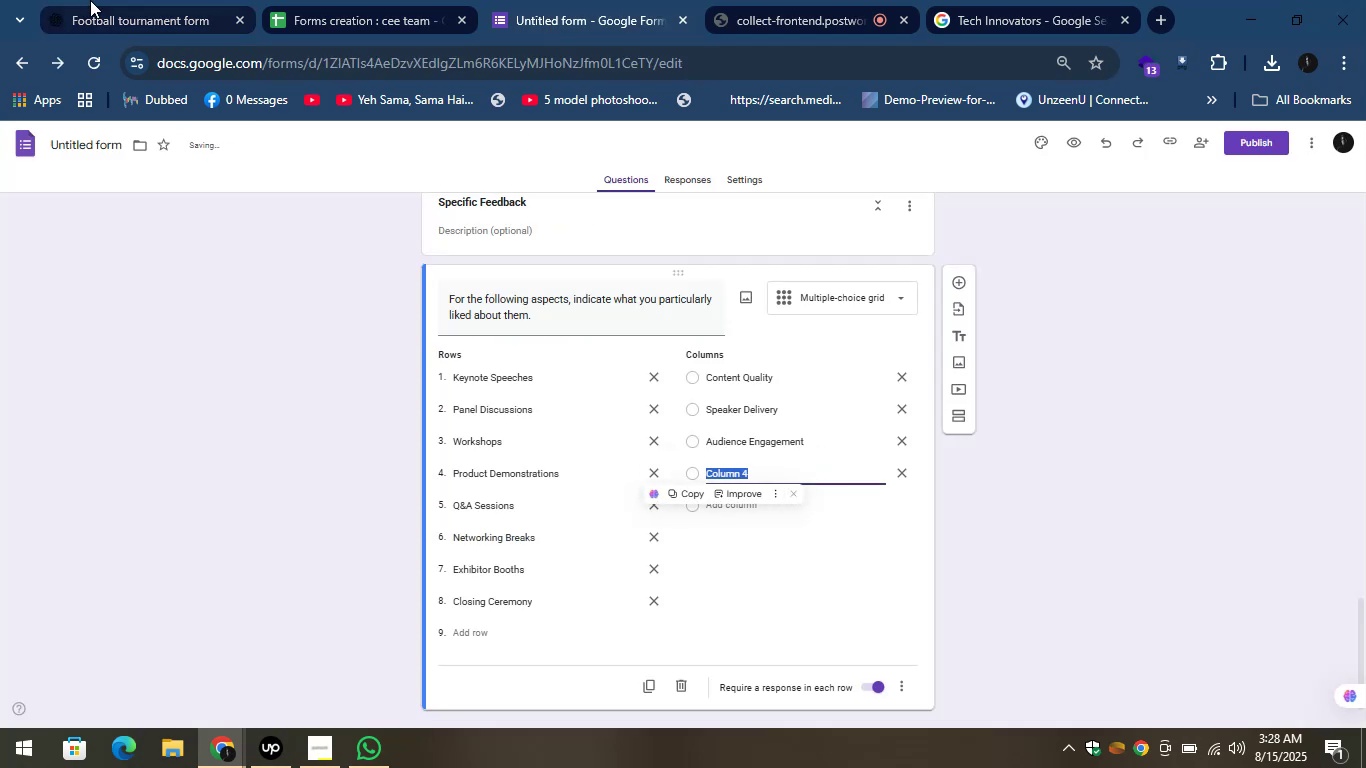 
left_click([90, 3])
 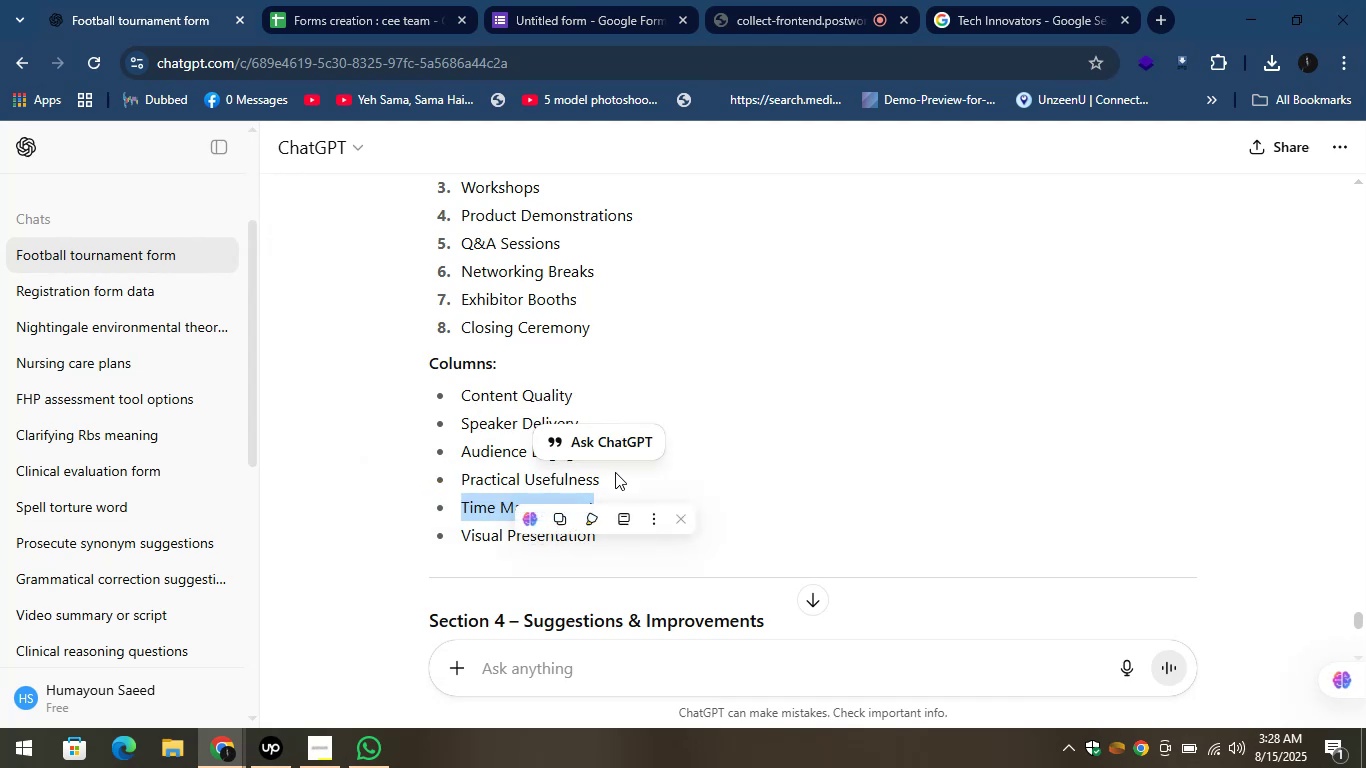 
left_click_drag(start_coordinate=[611, 474], to_coordinate=[605, 475])
 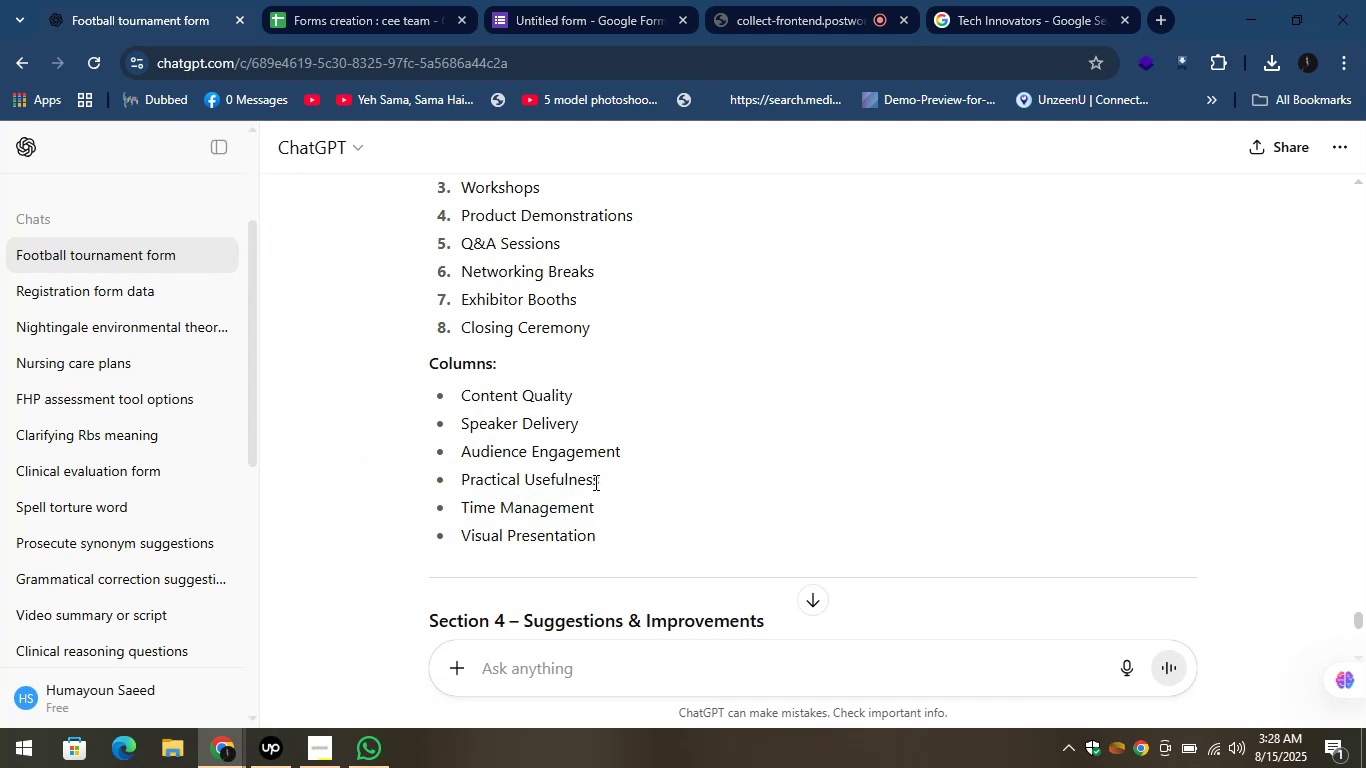 
left_click_drag(start_coordinate=[609, 481], to_coordinate=[460, 469])
 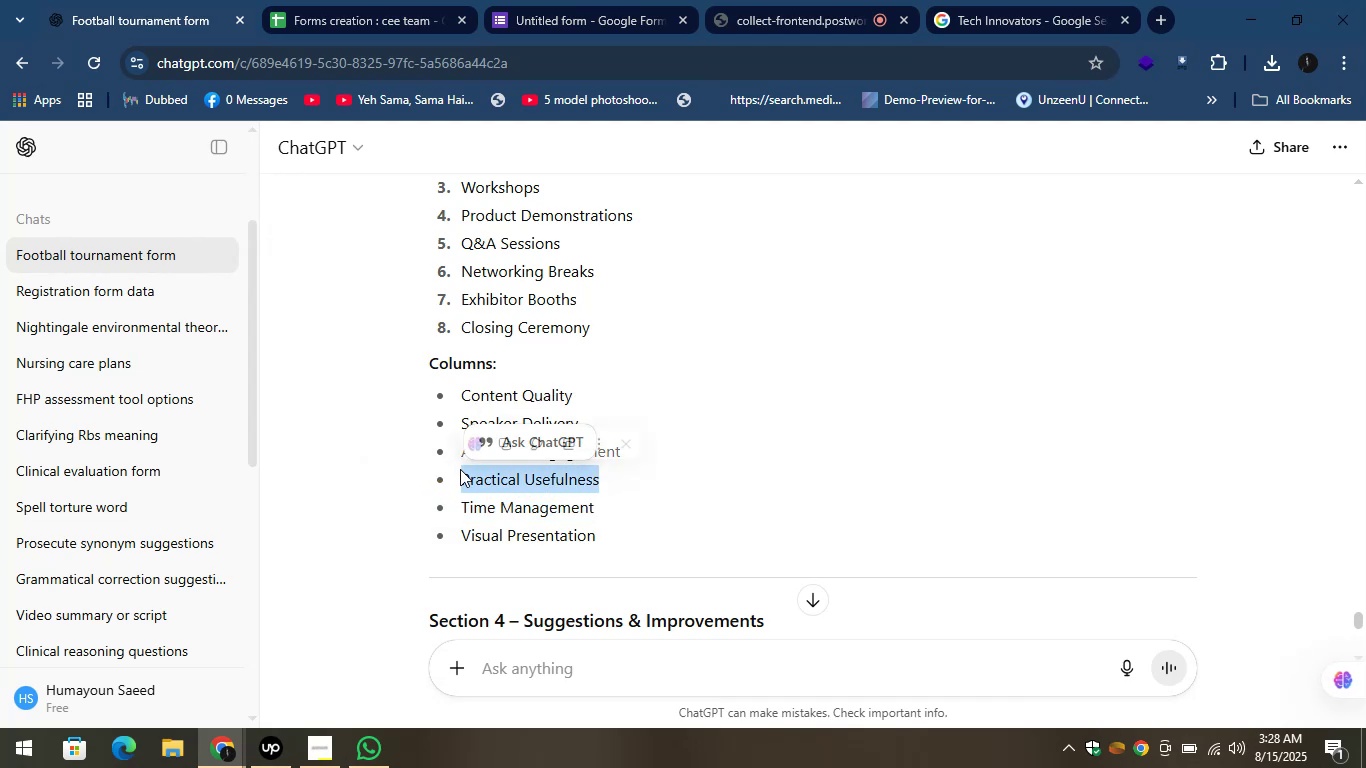 
key(Control+C)
 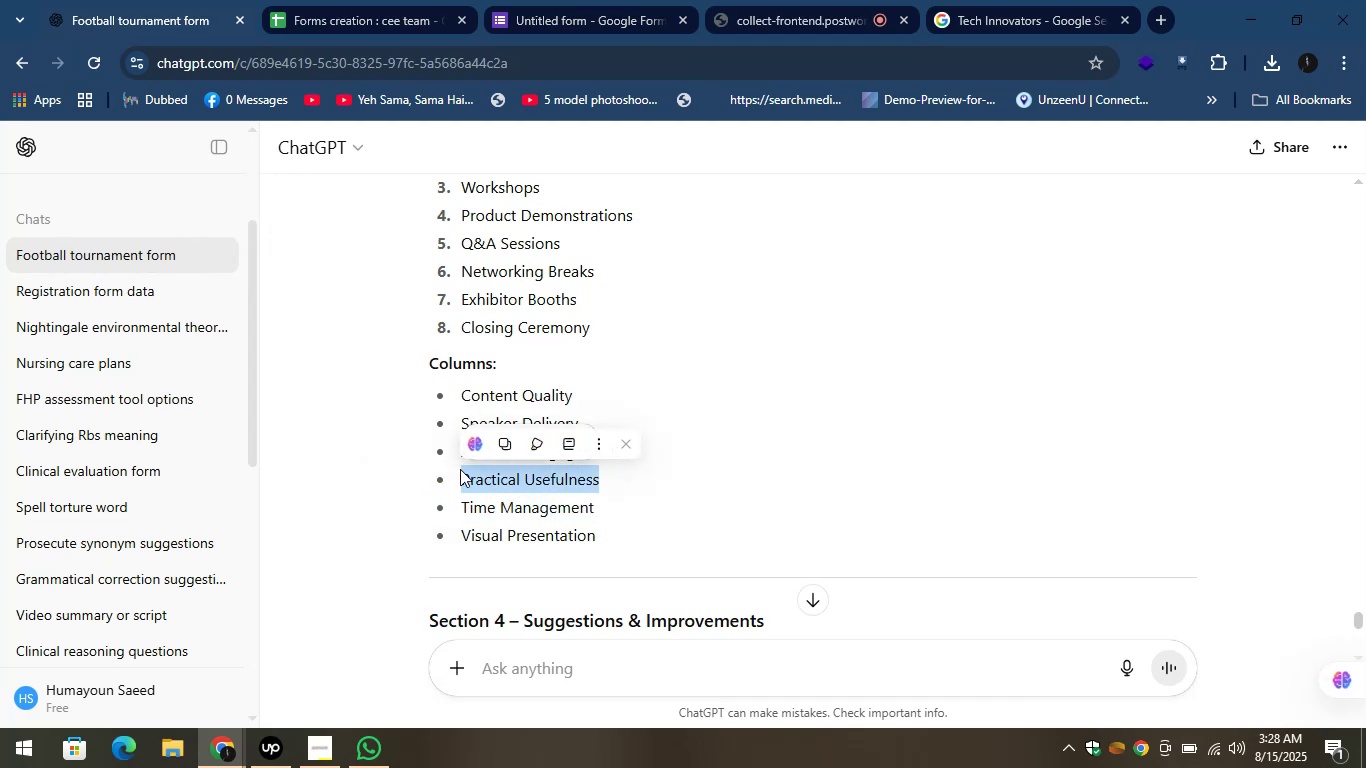 
key(Control+C)
 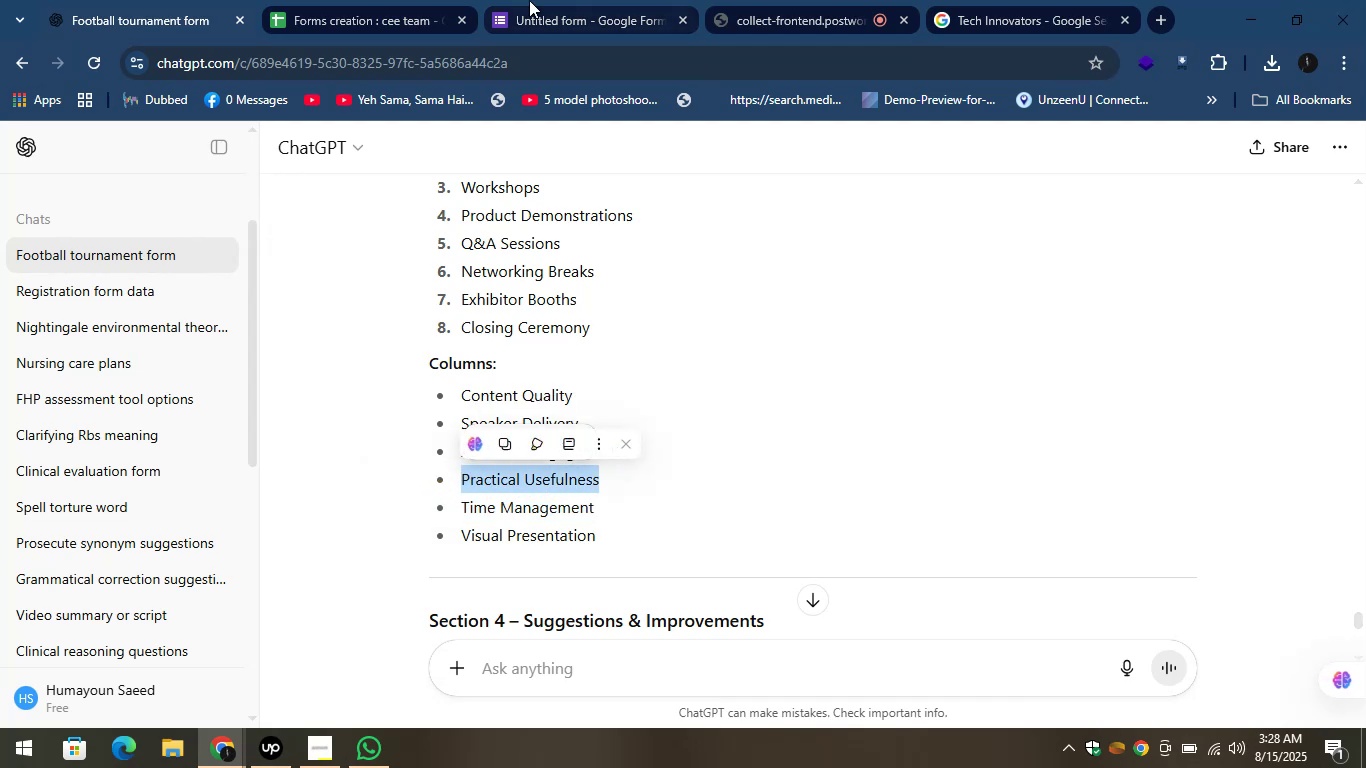 
left_click([529, 0])
 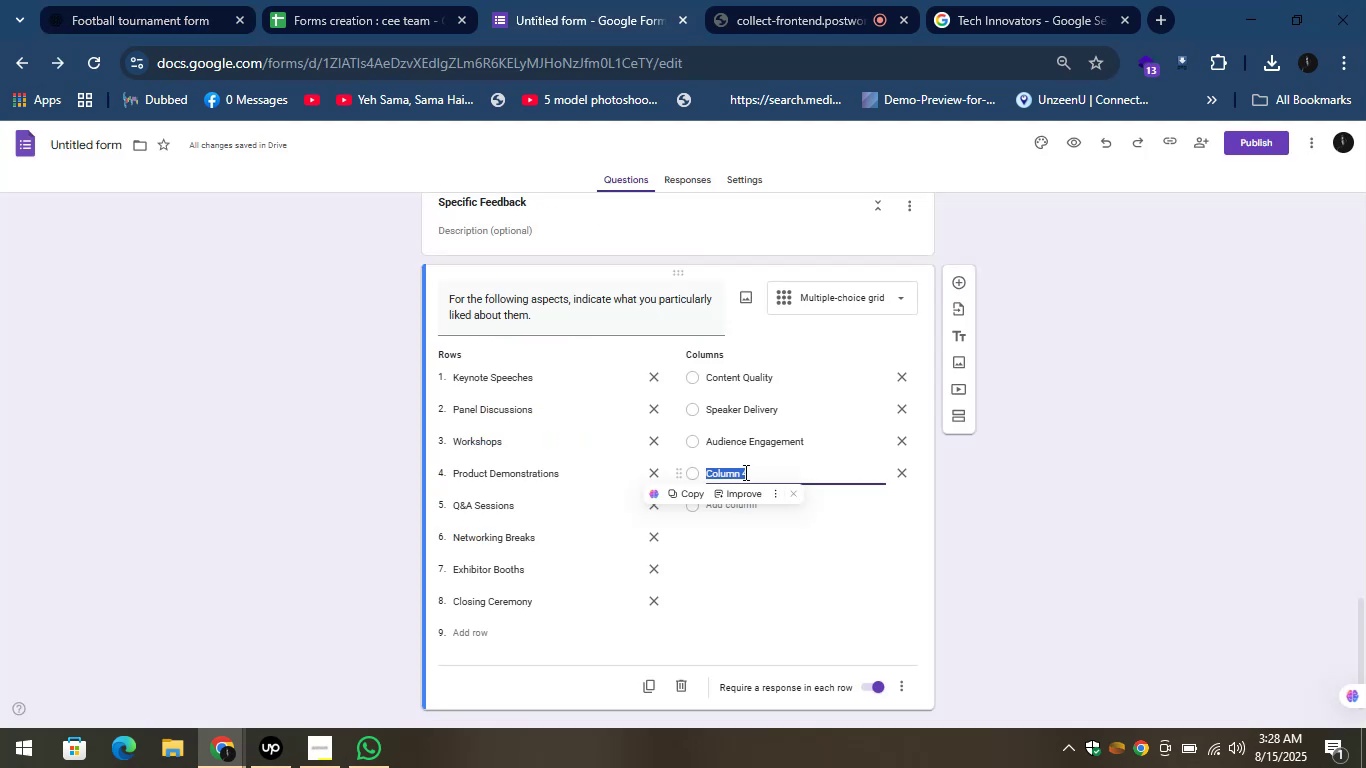 
key(Control+V)
 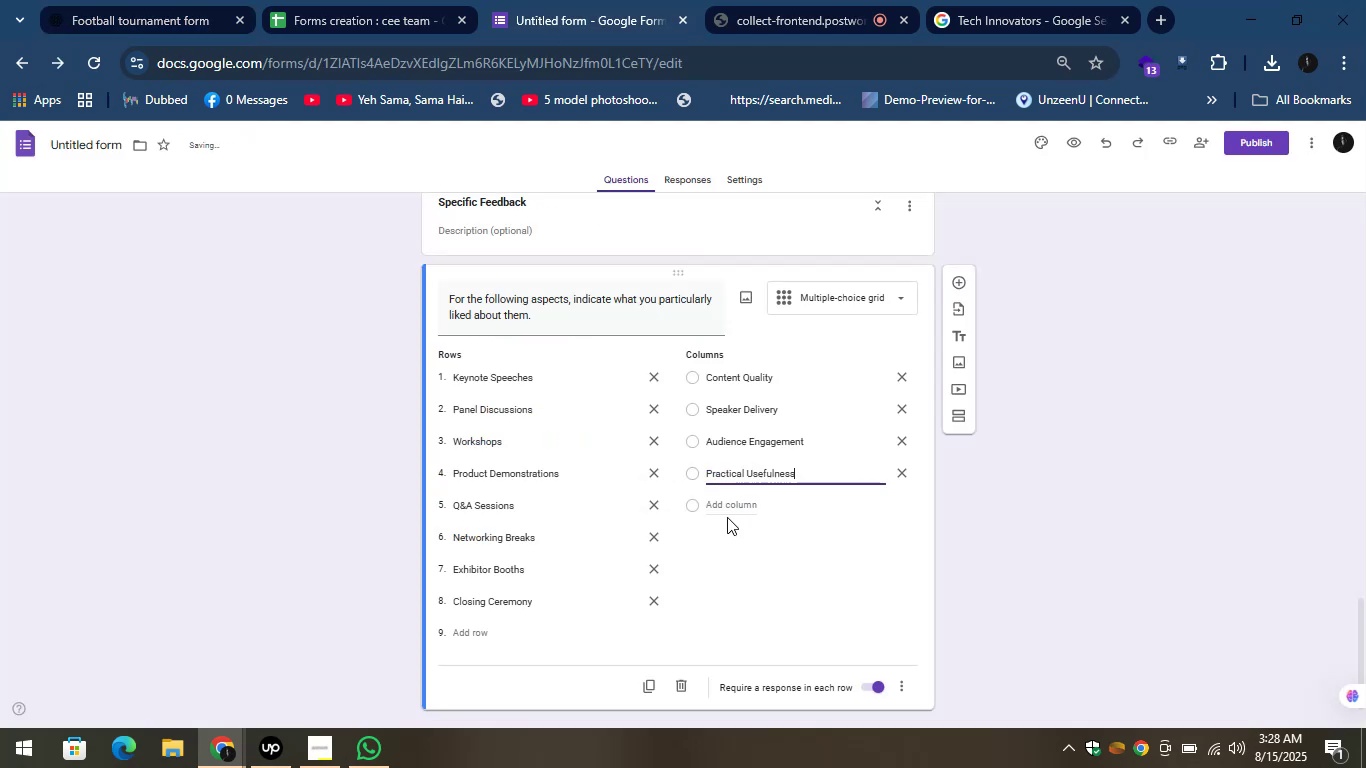 
left_click_drag(start_coordinate=[727, 507], to_coordinate=[728, 501])
 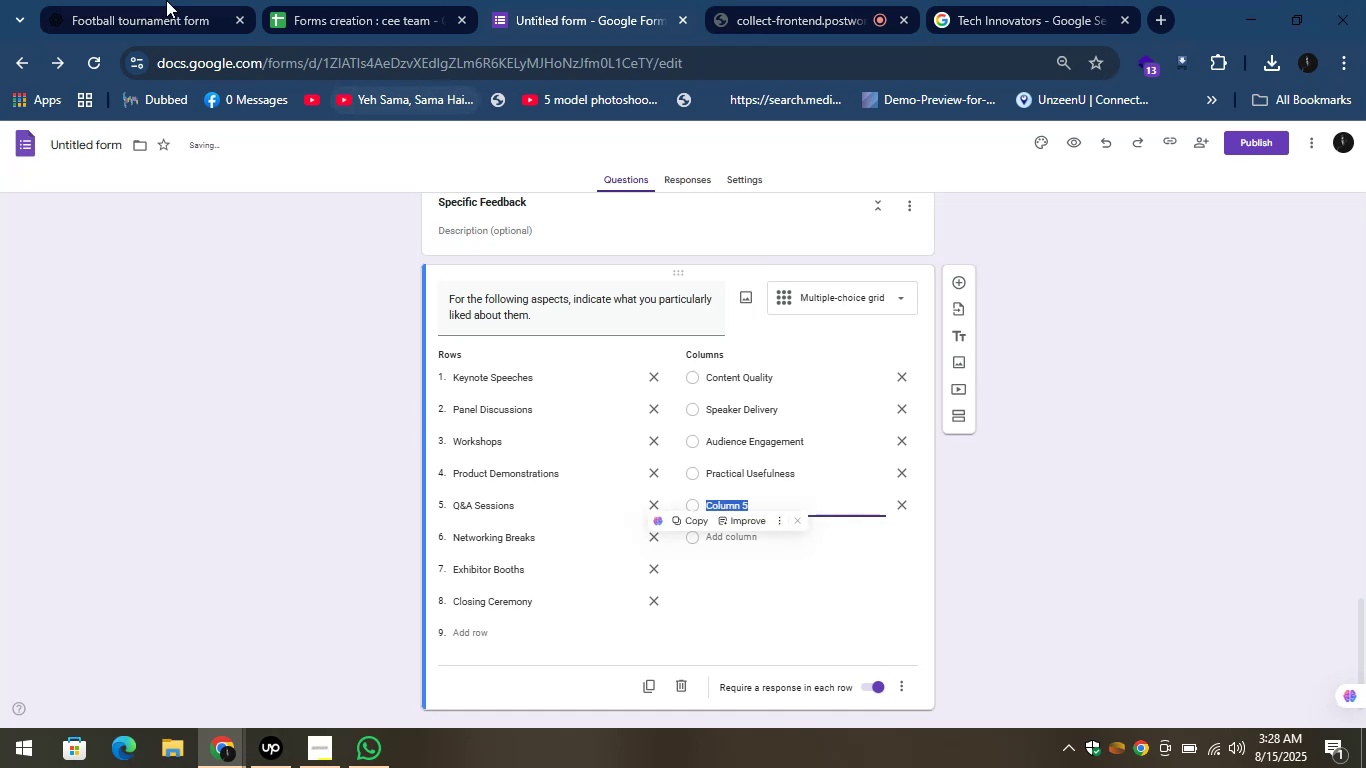 
left_click([143, 0])
 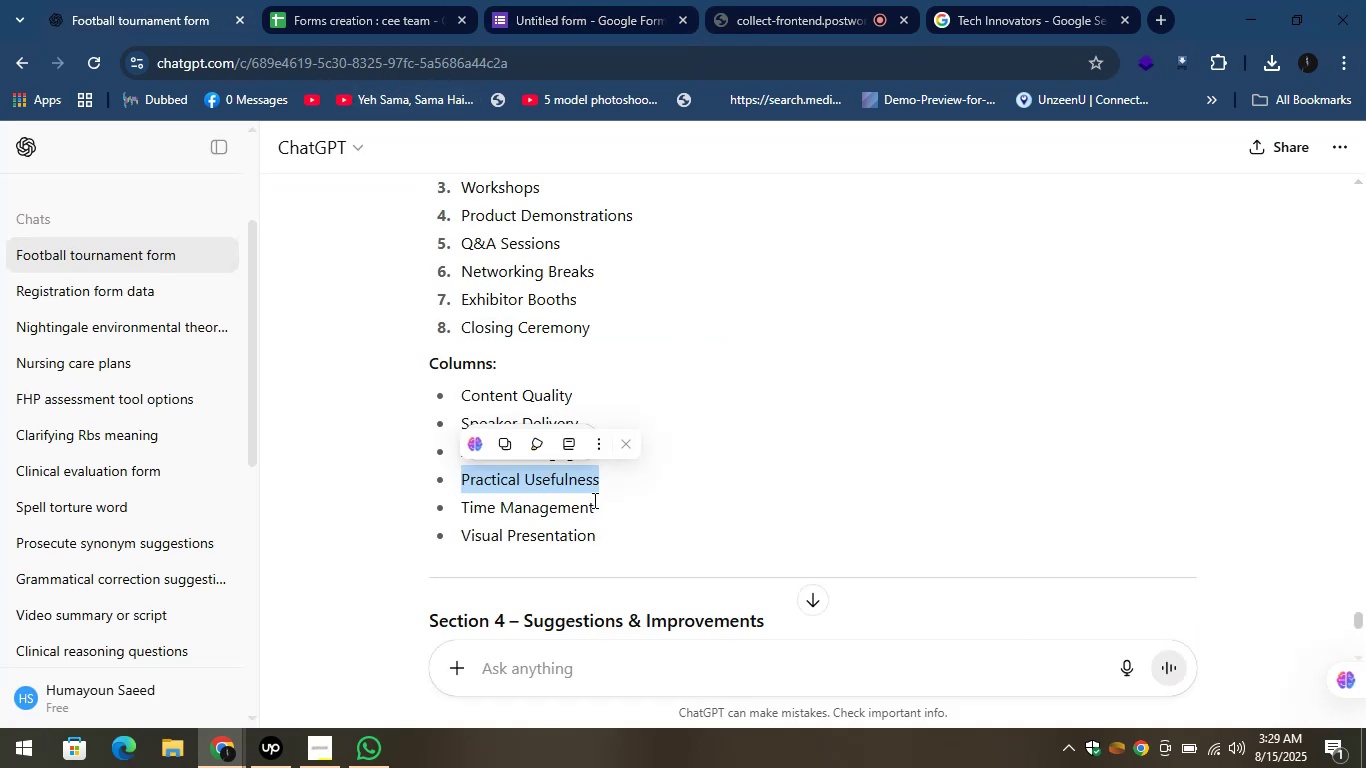 
left_click_drag(start_coordinate=[595, 504], to_coordinate=[452, 511])
 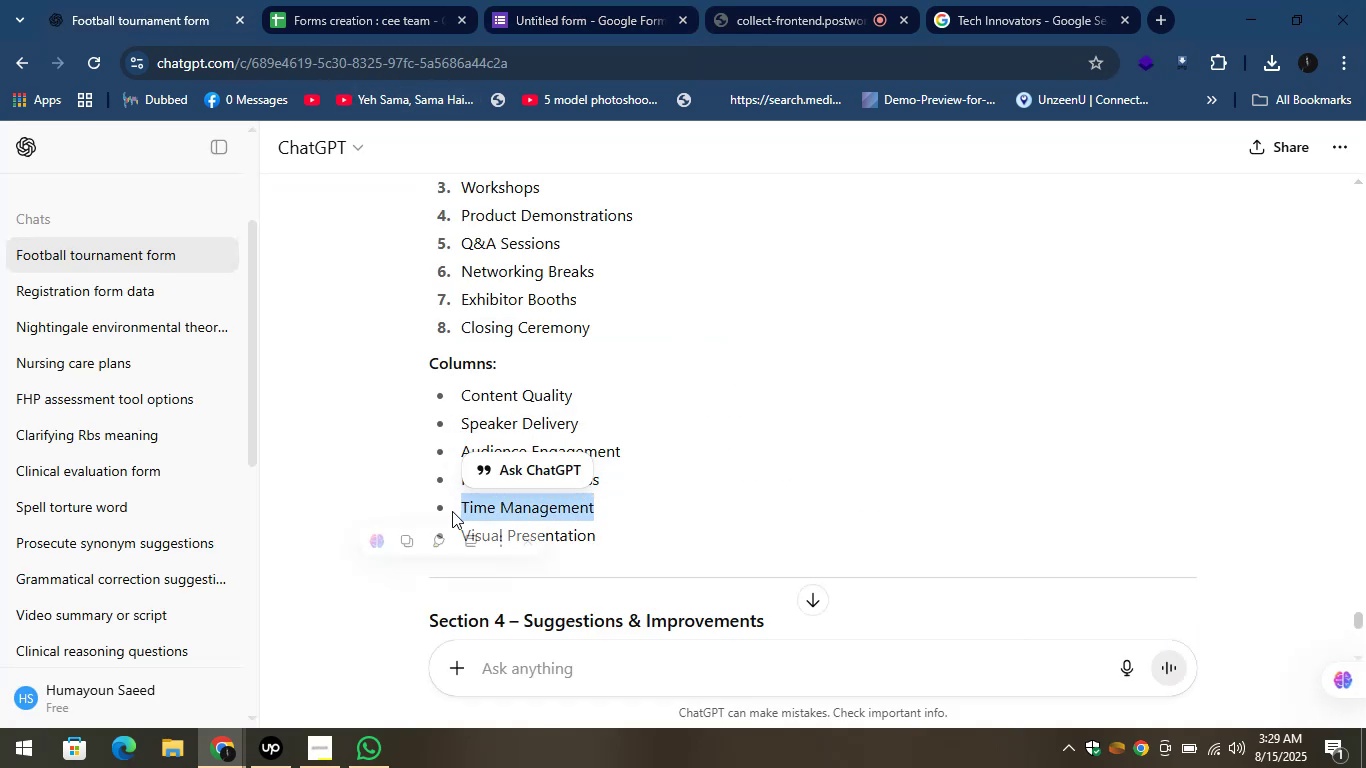 
hold_key(key=ControlLeft, duration=0.99)
 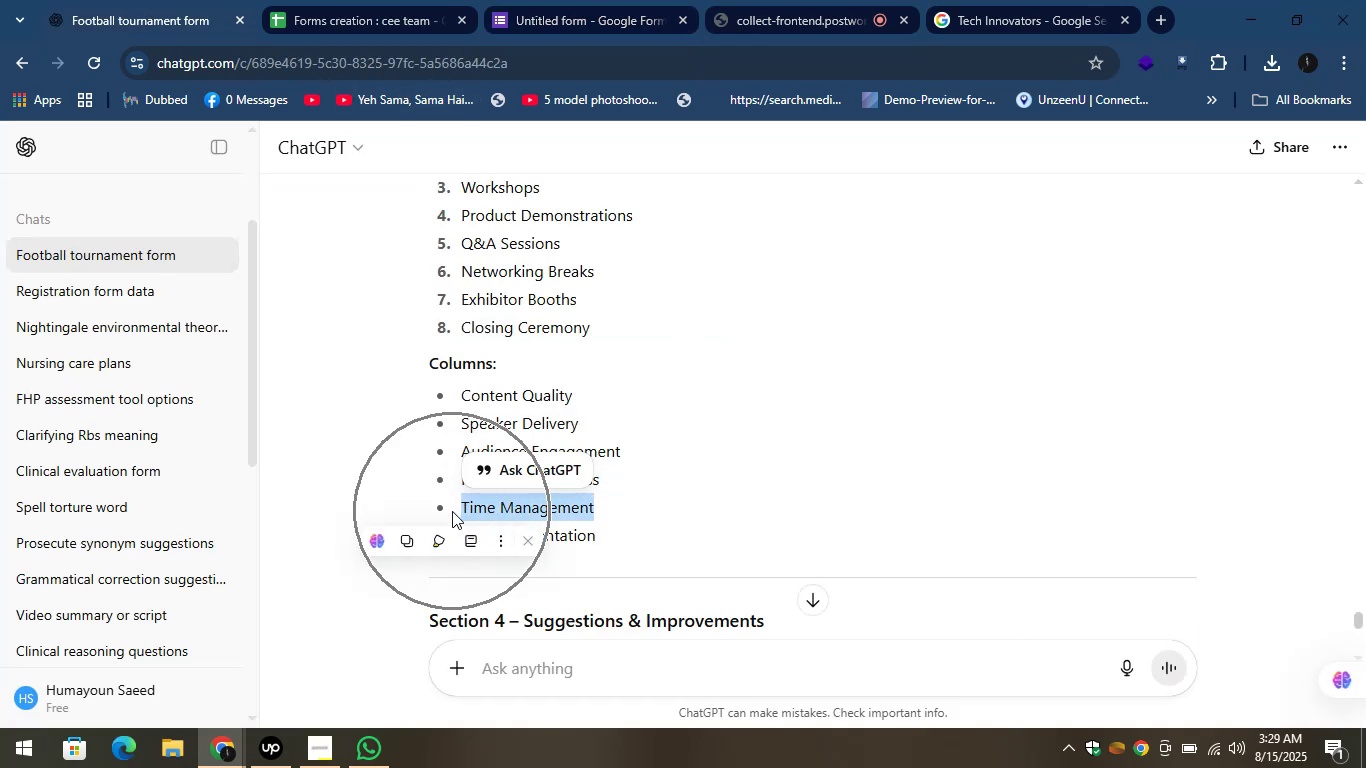 
hold_key(key=ControlLeft, duration=1.16)
 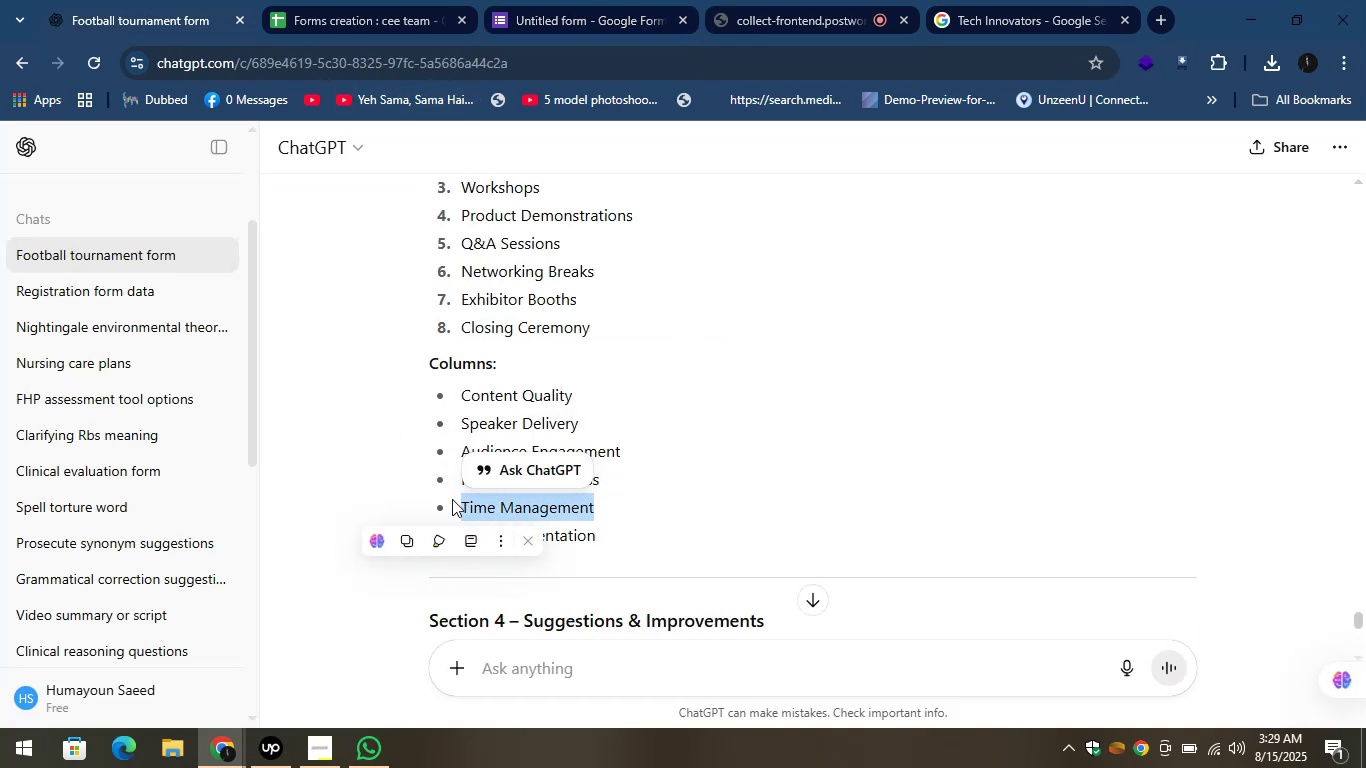 
hold_key(key=C, duration=0.37)
 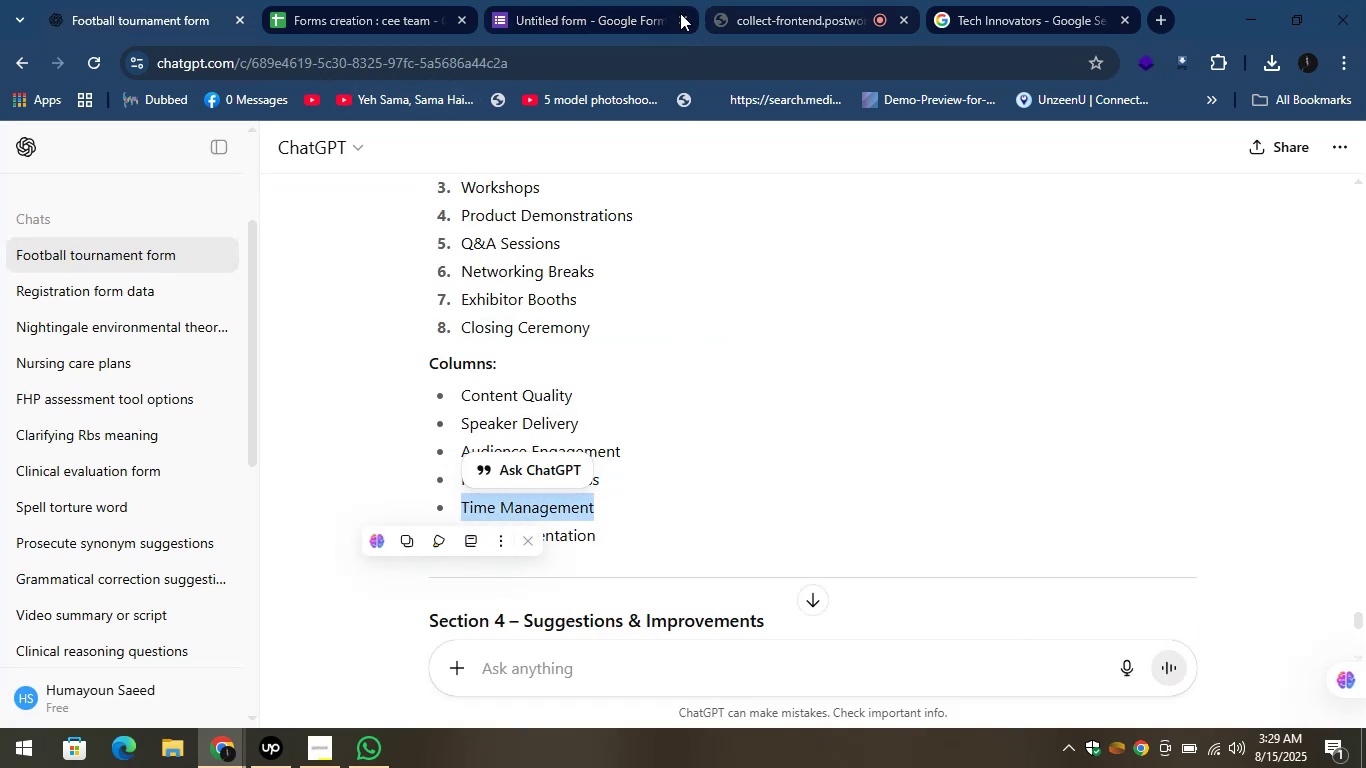 
left_click([577, 3])
 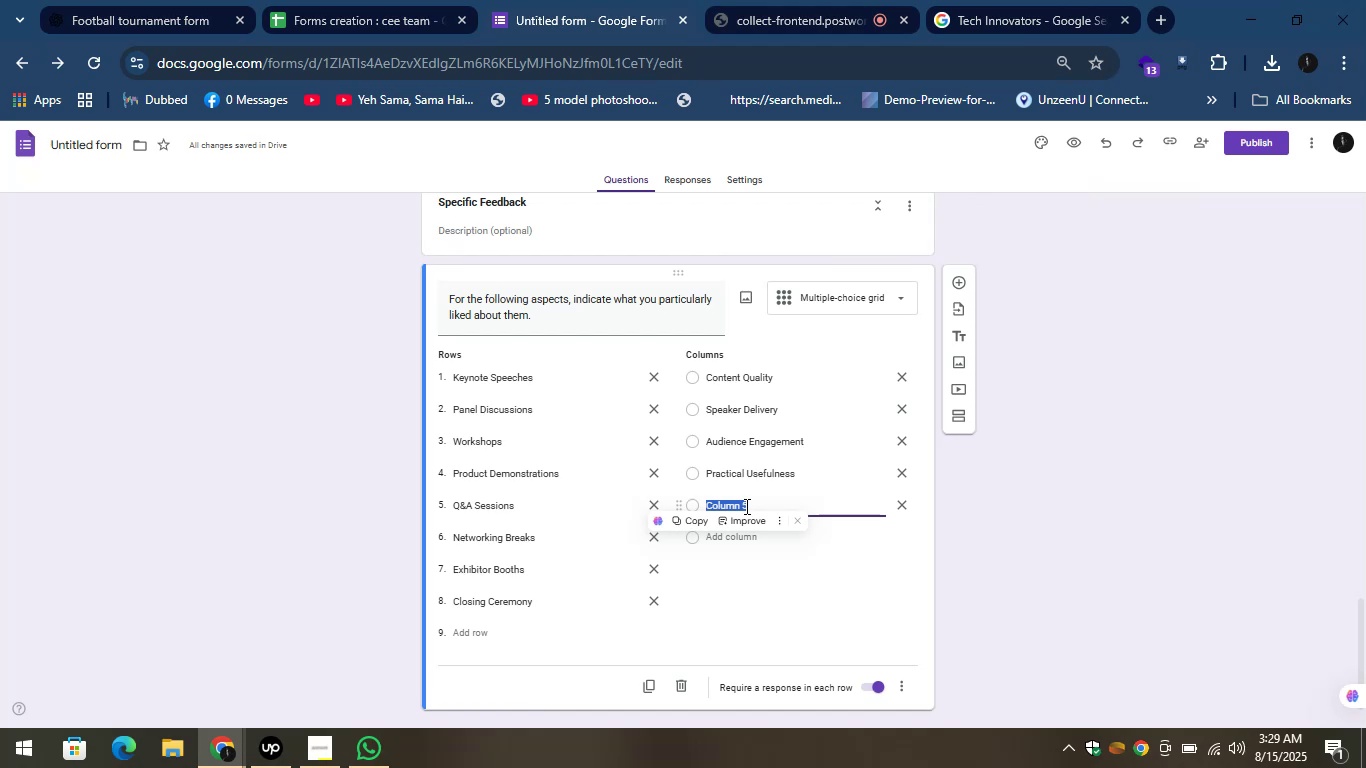 
key(Control+V)
 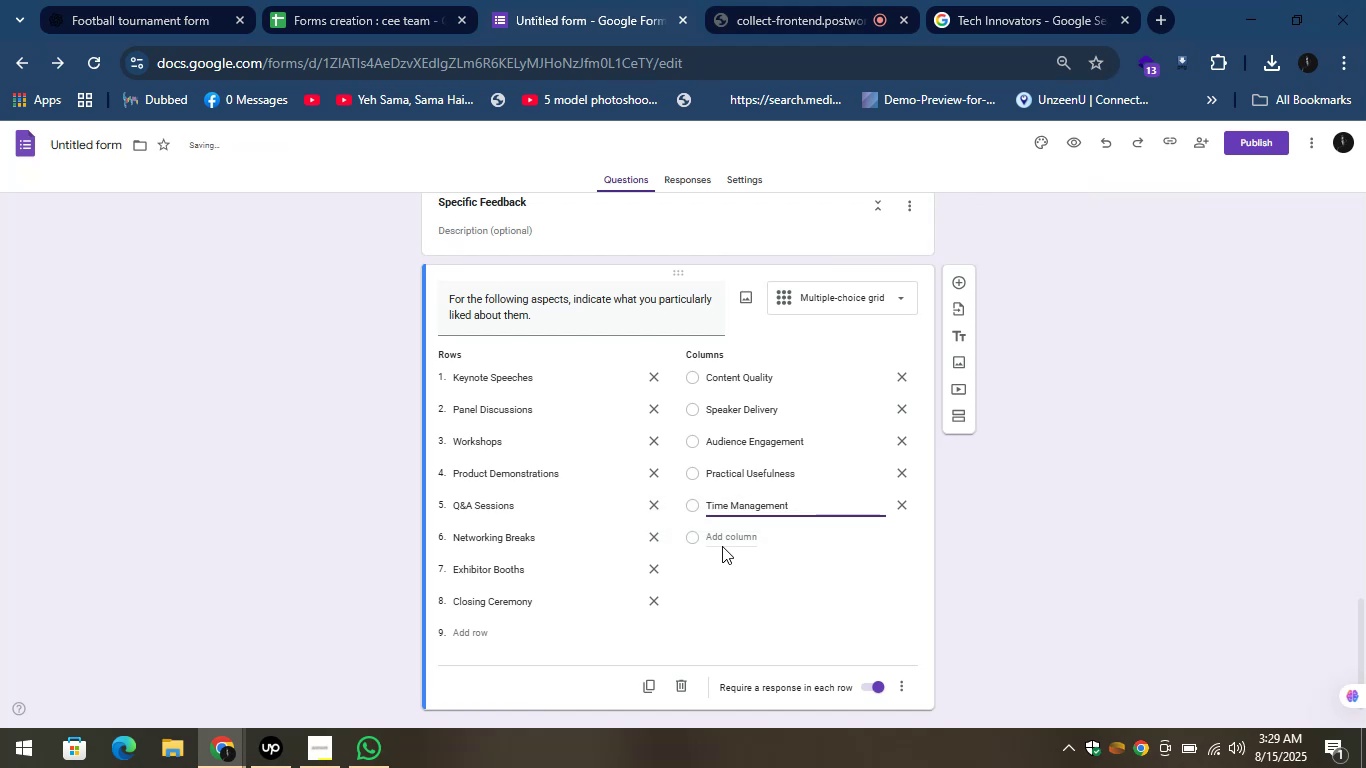 
left_click([726, 538])
 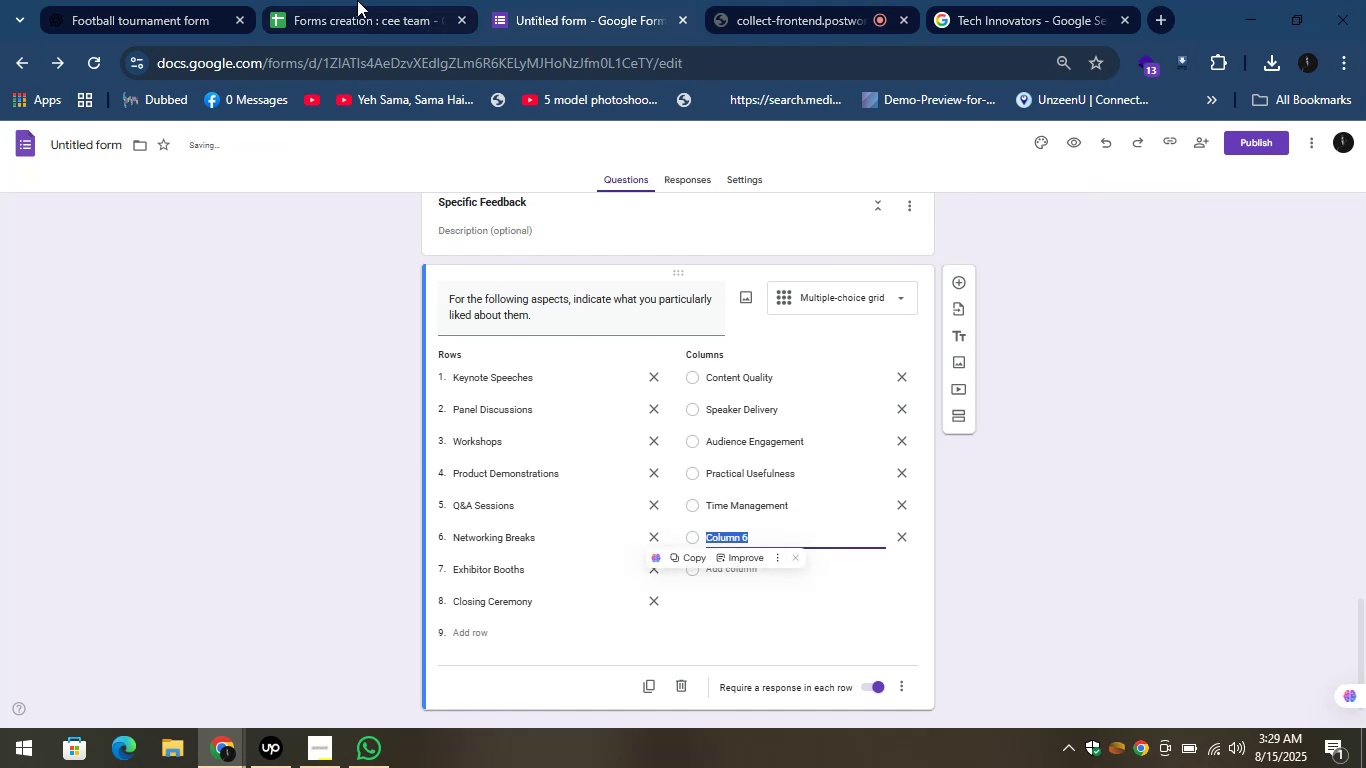 
left_click([164, 0])
 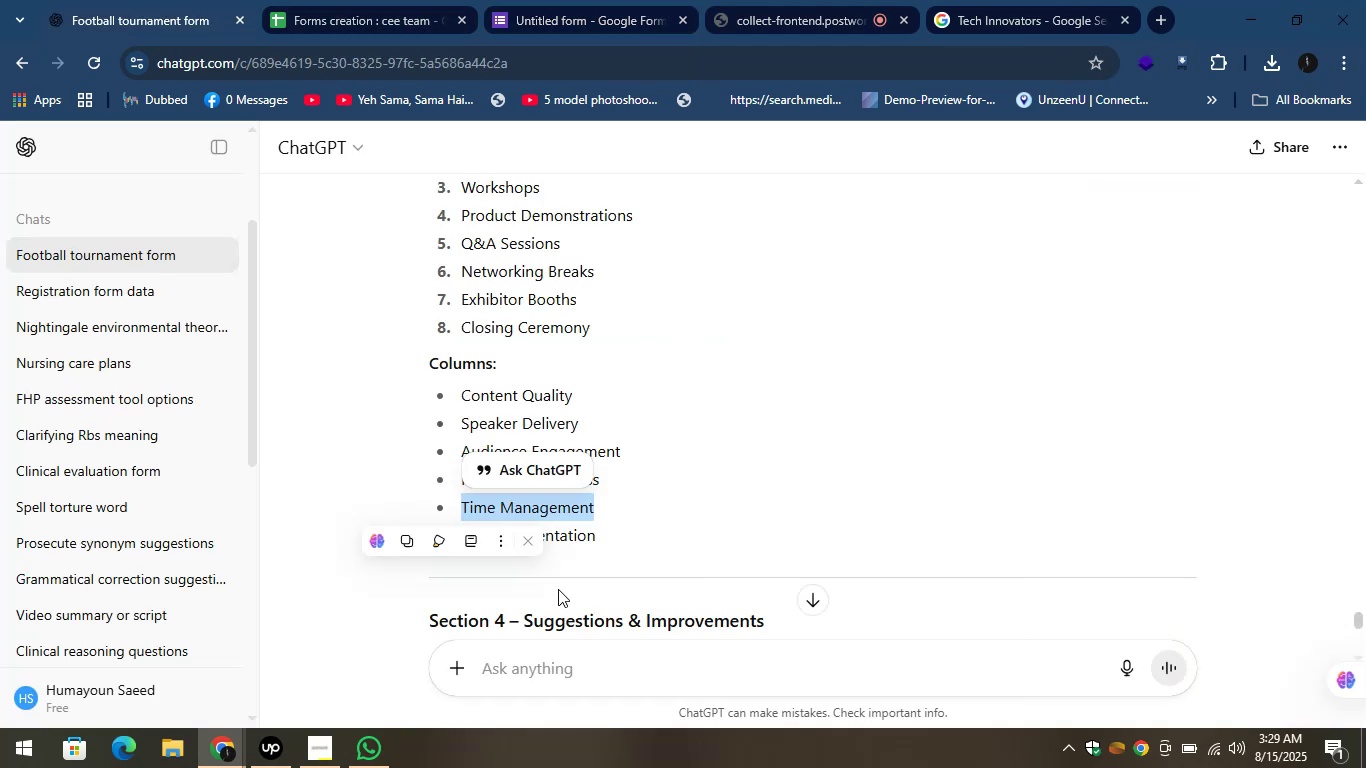 
left_click_drag(start_coordinate=[588, 558], to_coordinate=[593, 547])
 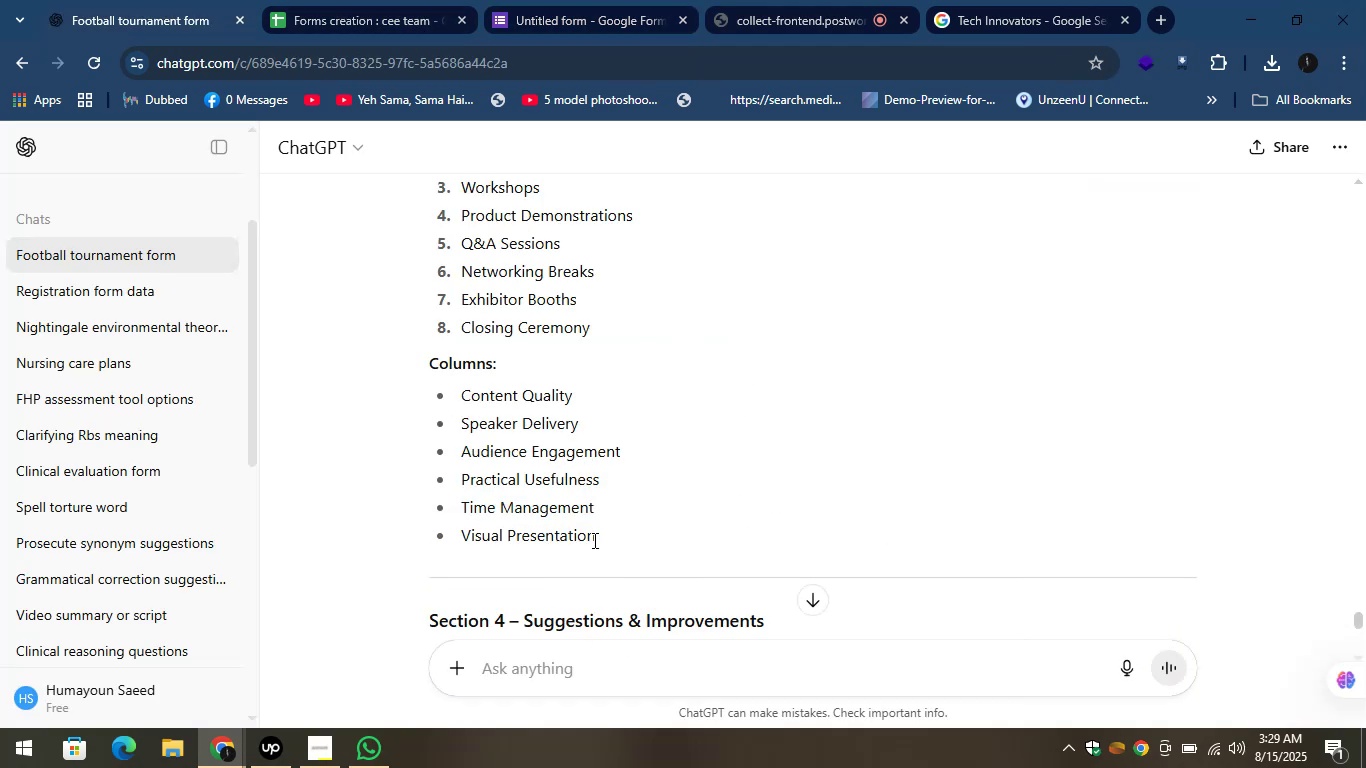 
left_click_drag(start_coordinate=[593, 540], to_coordinate=[541, 523])
 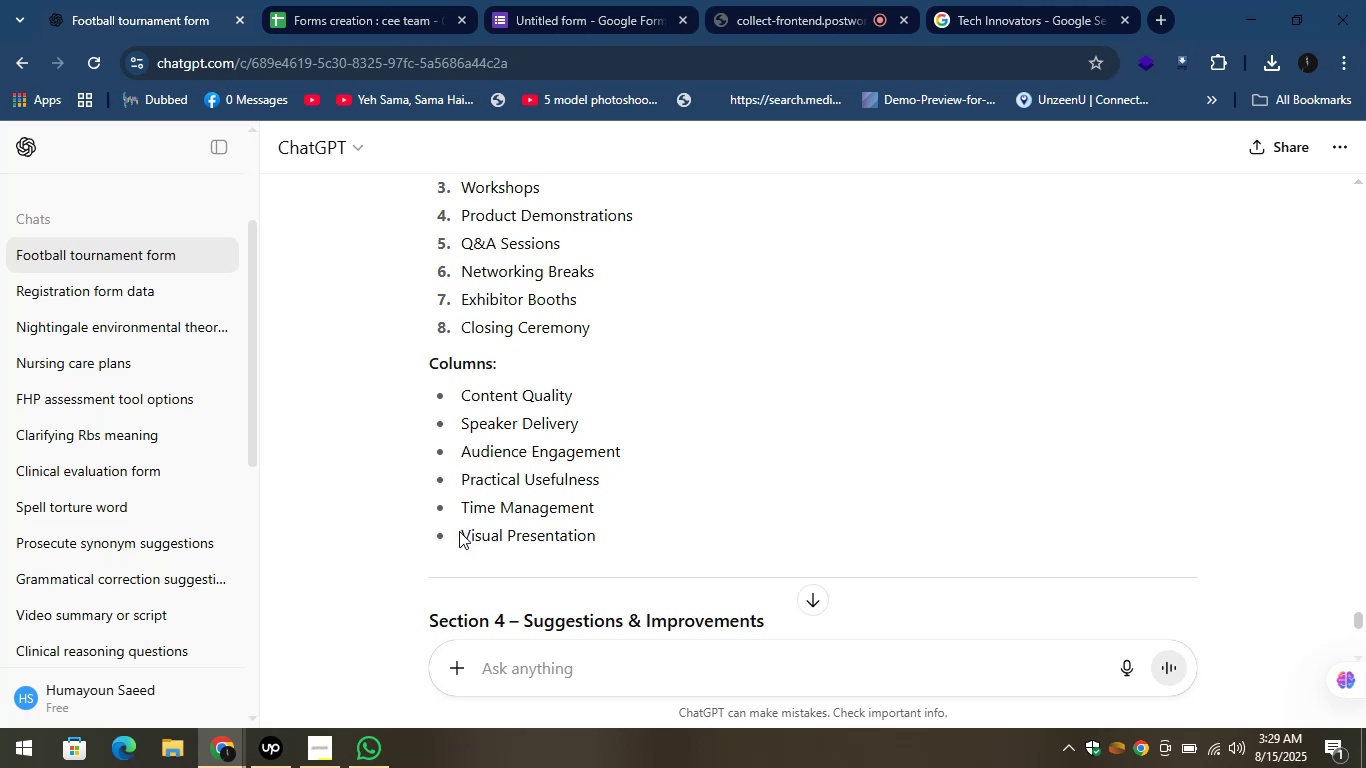 
left_click_drag(start_coordinate=[462, 534], to_coordinate=[596, 526])
 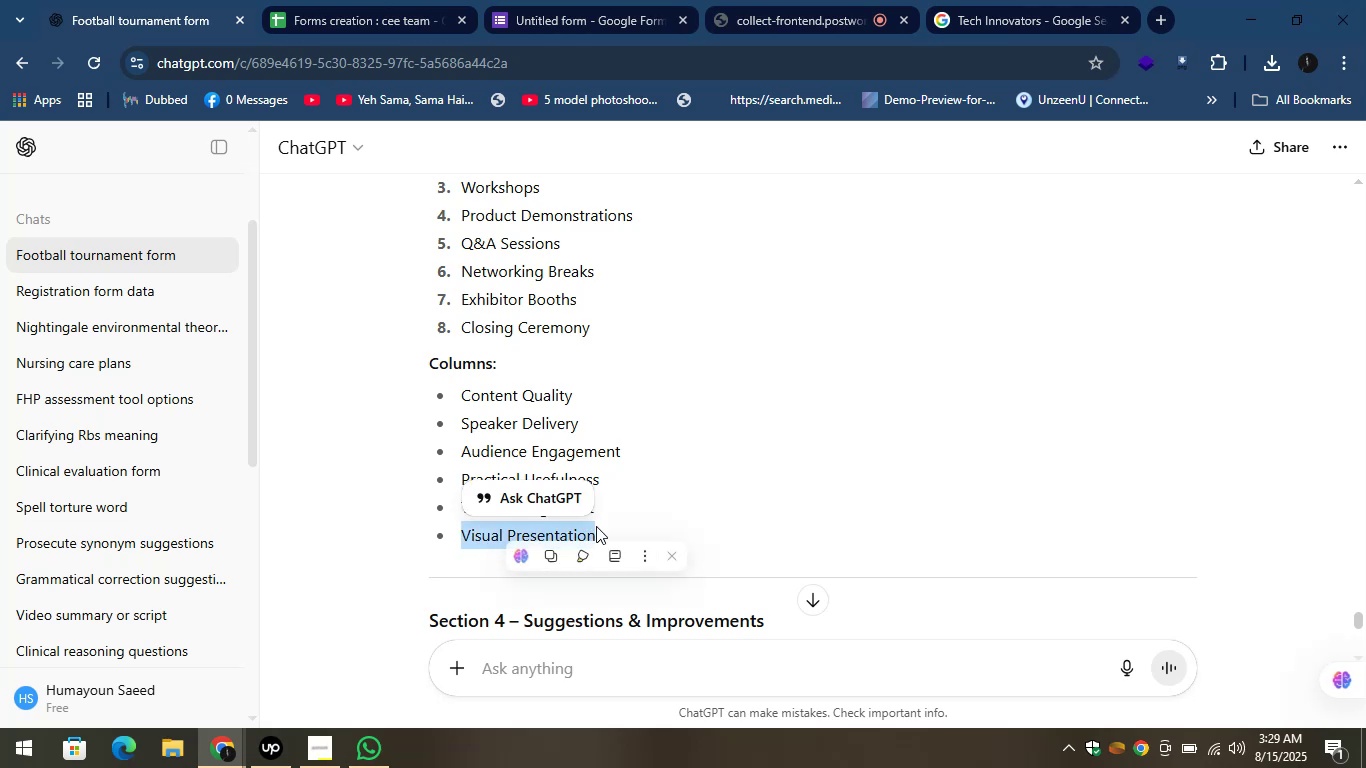 
key(Control+C)
 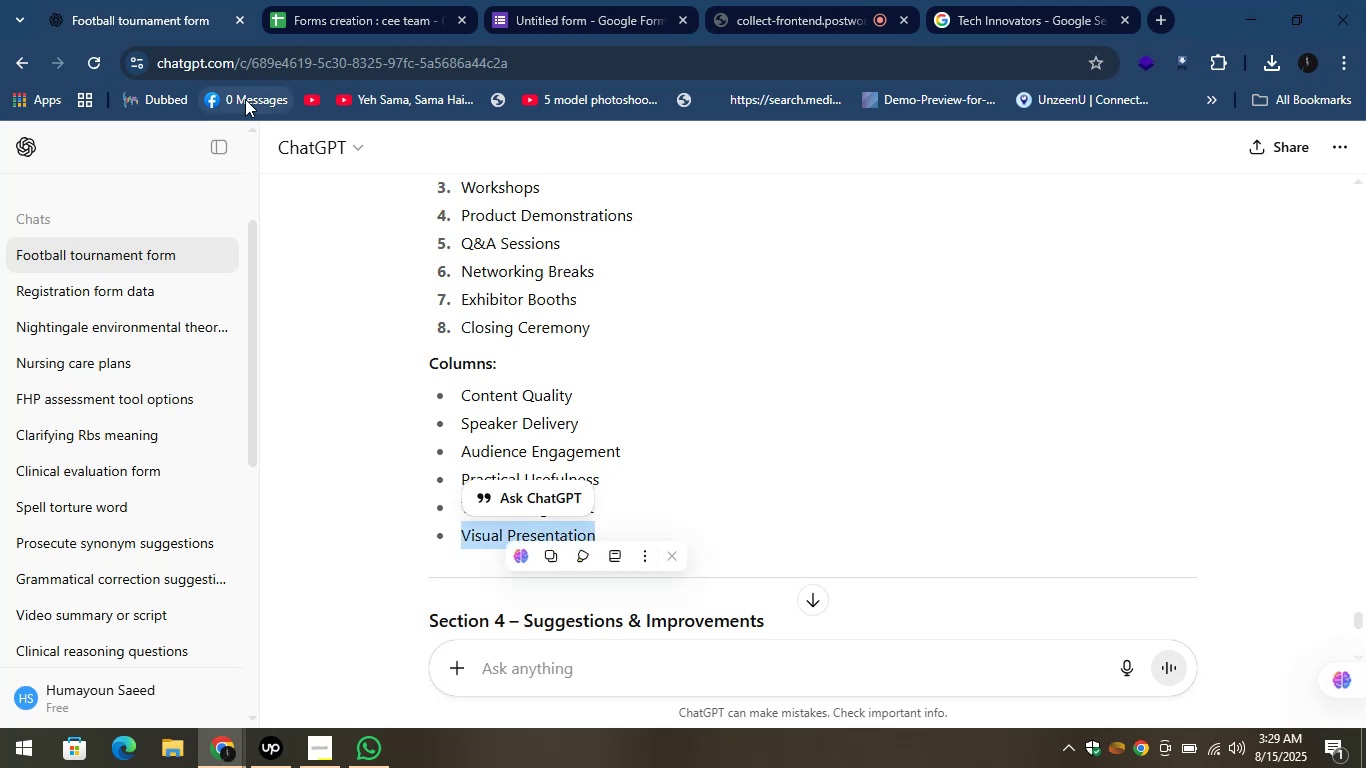 
left_click([241, 87])
 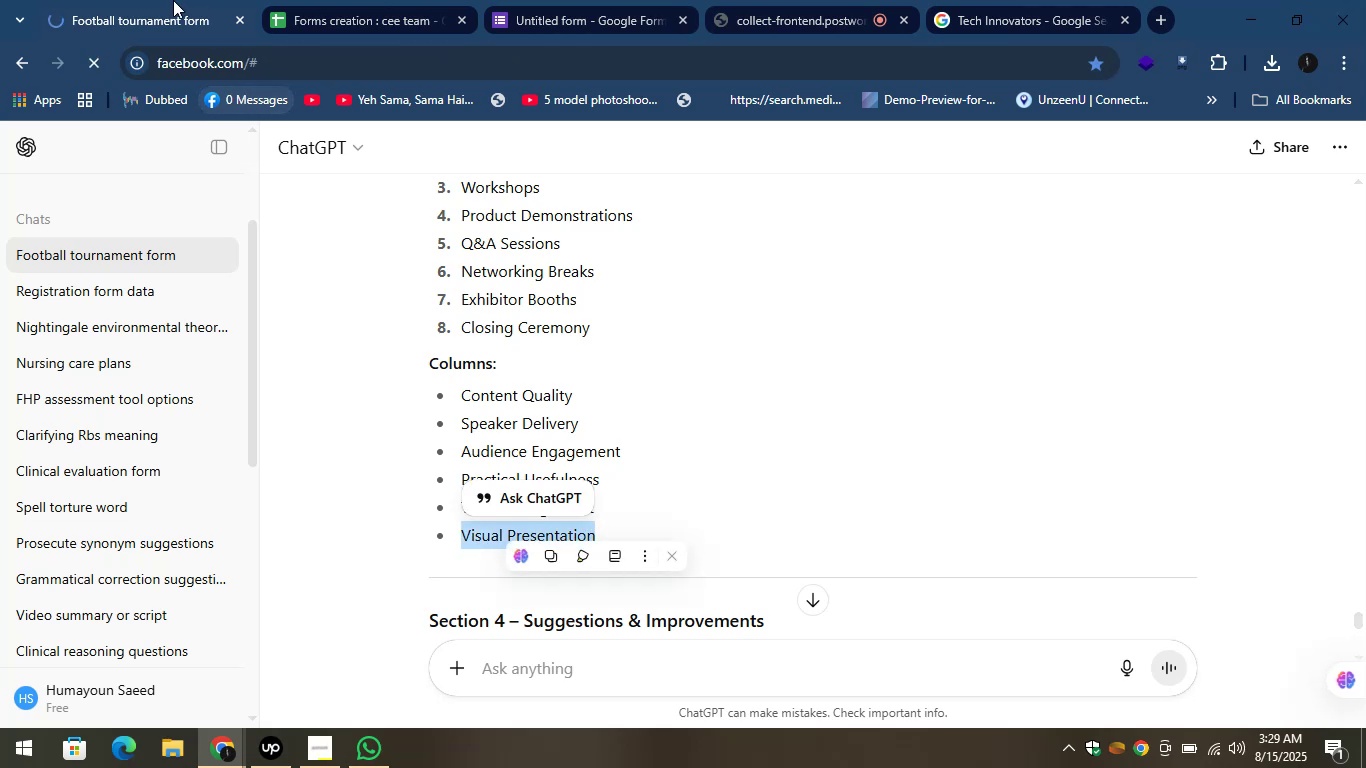 
left_click([173, 0])
 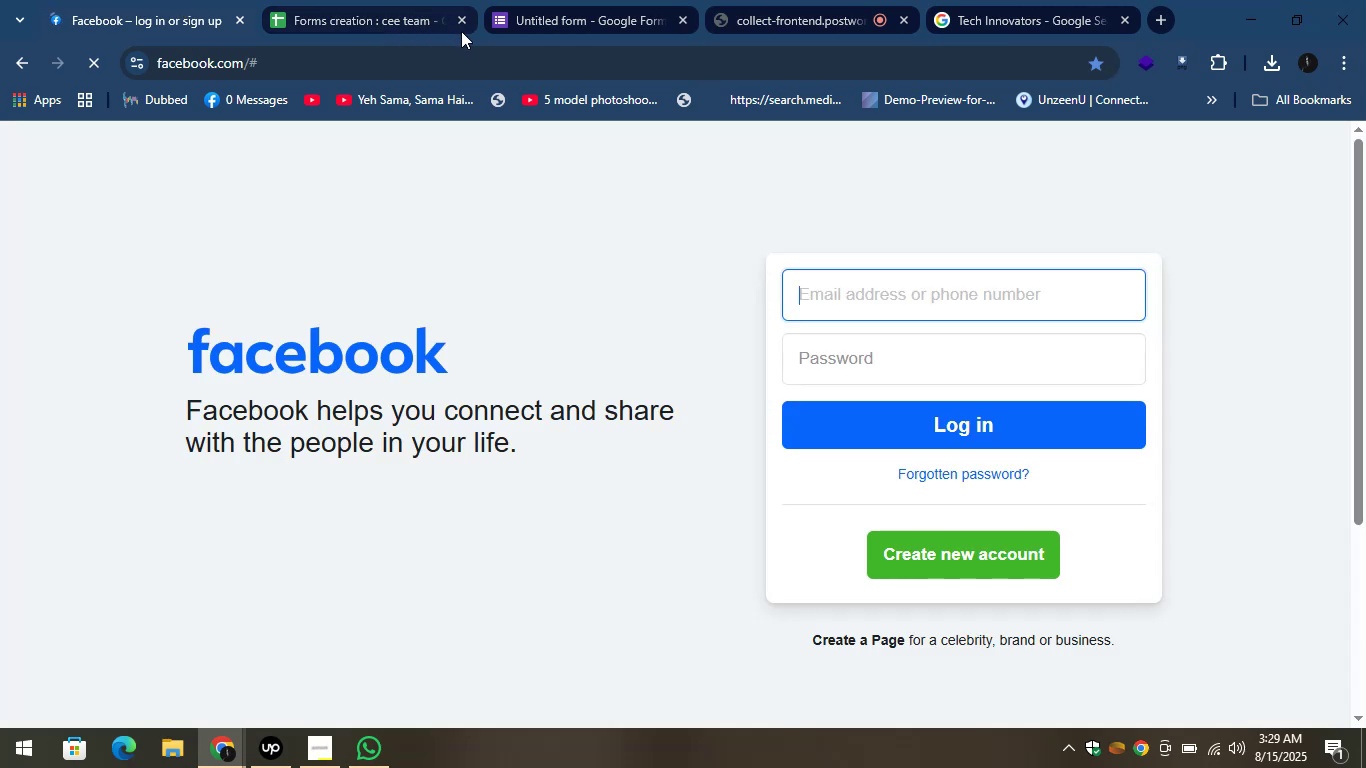 
left_click([612, 0])
 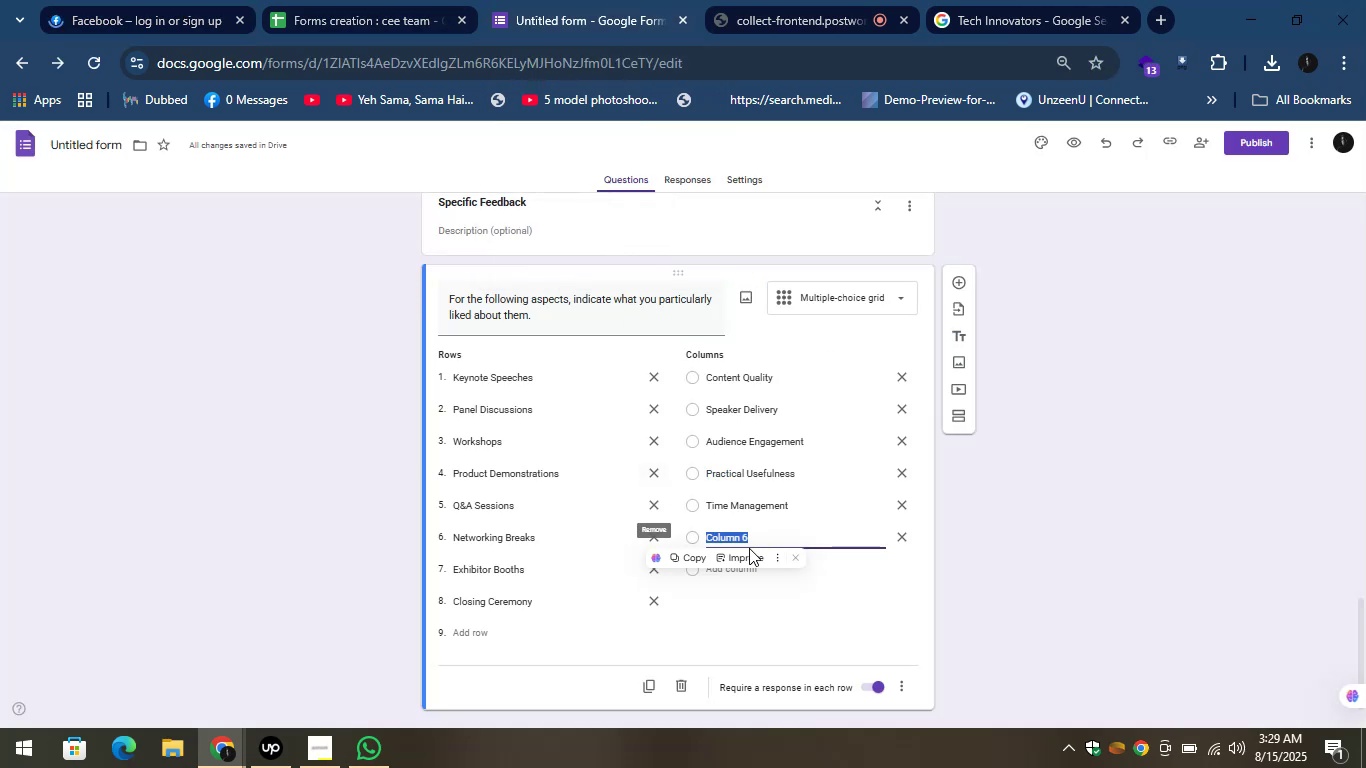 
key(Control+V)
 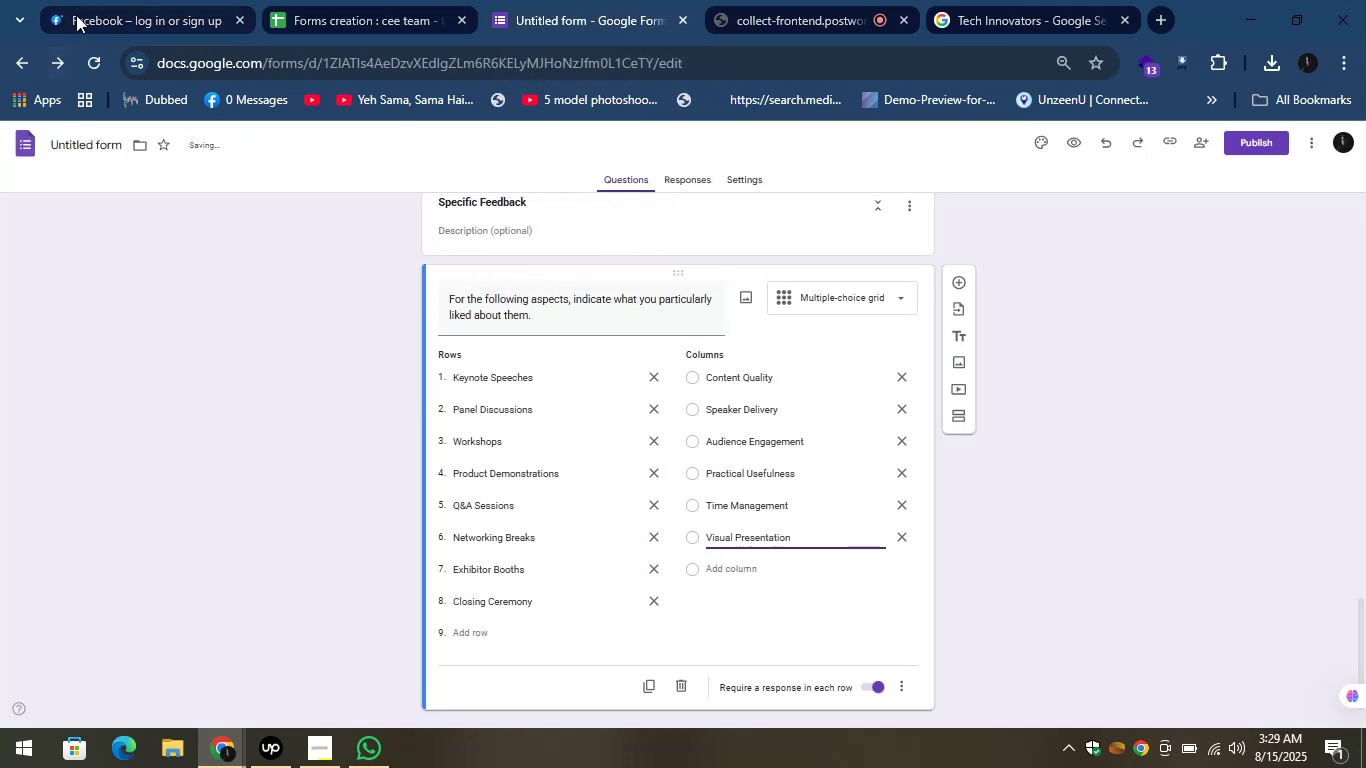 
left_click([27, 59])
 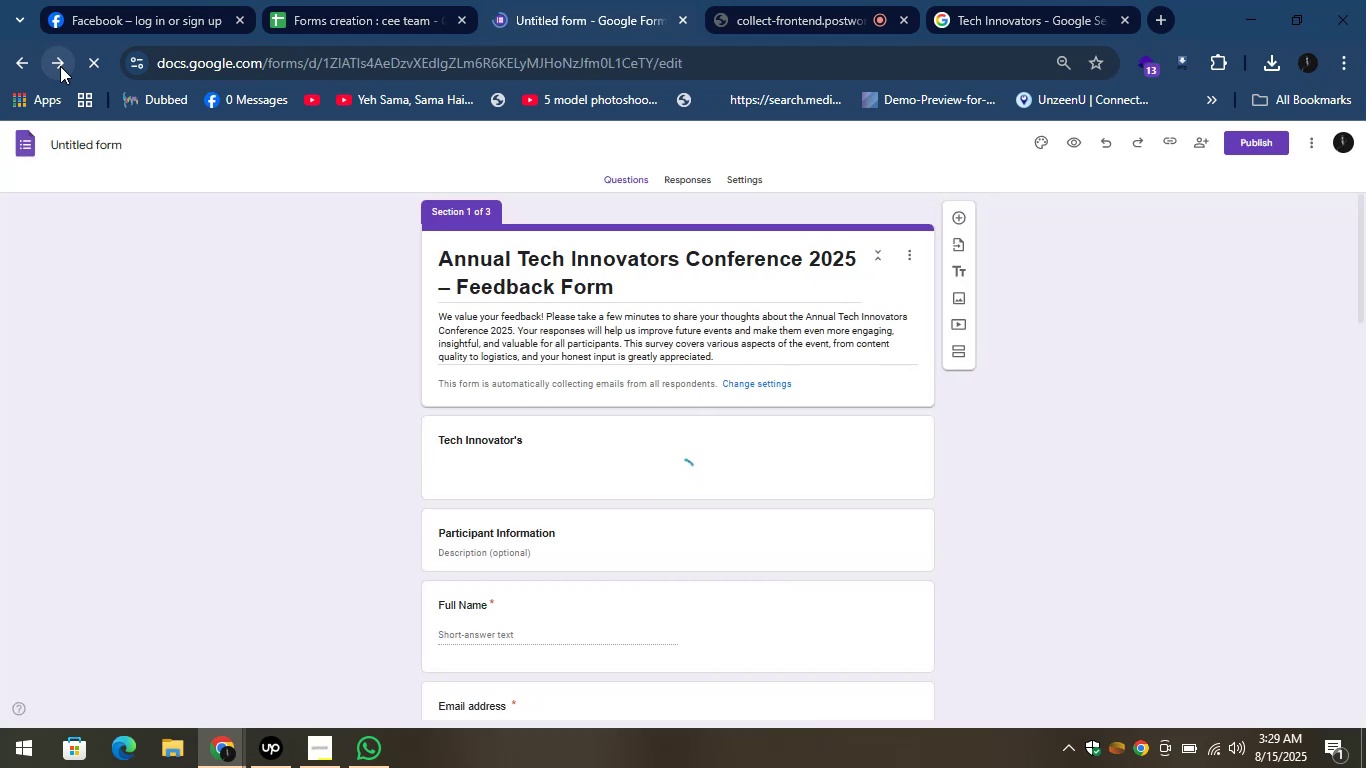 
wait(13.72)
 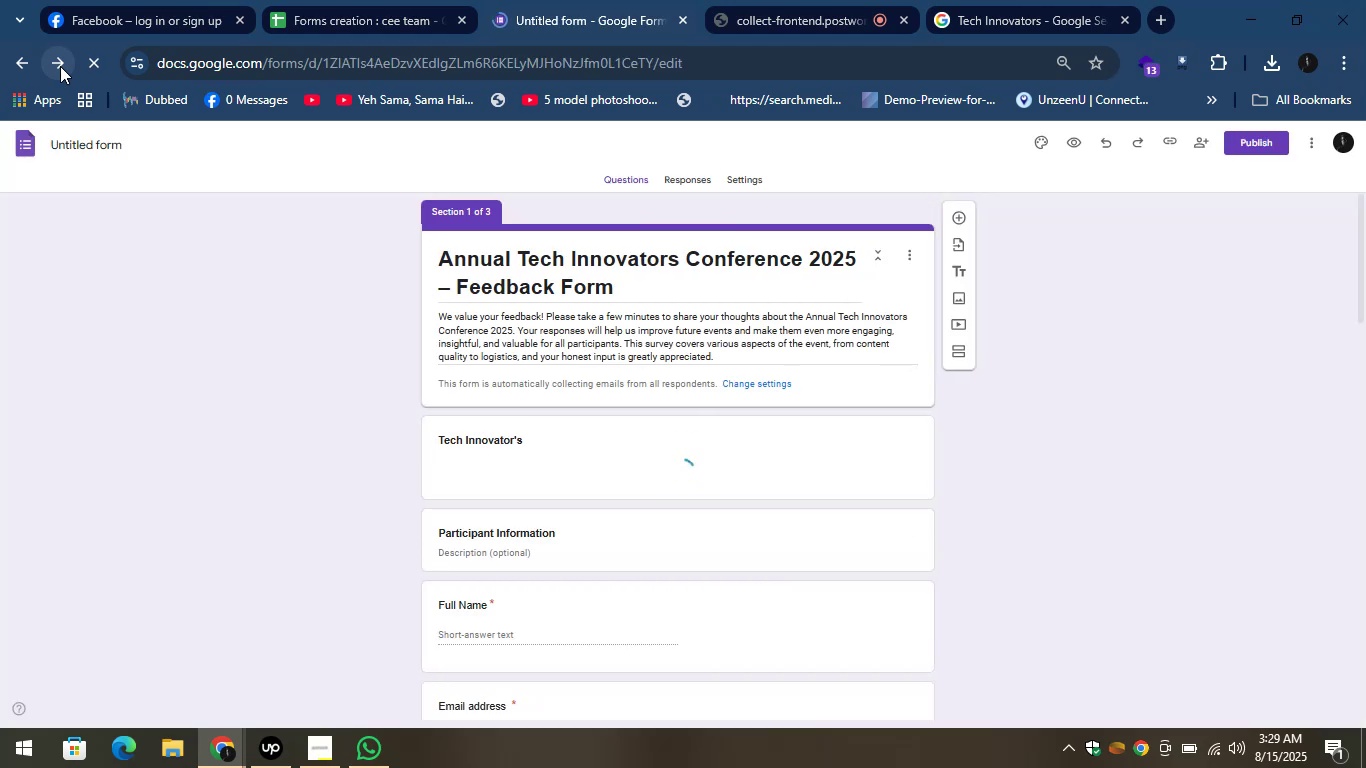 
left_click([64, 16])
 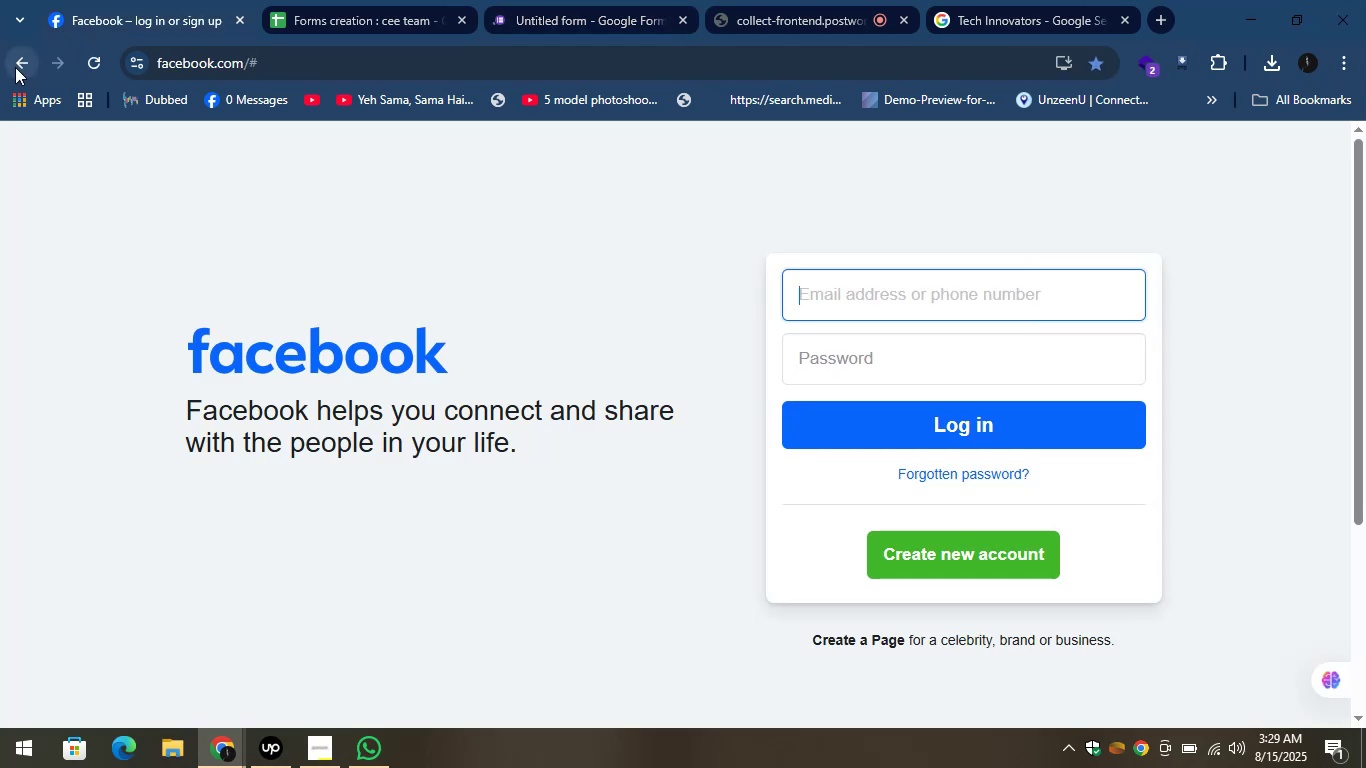 
left_click([15, 66])
 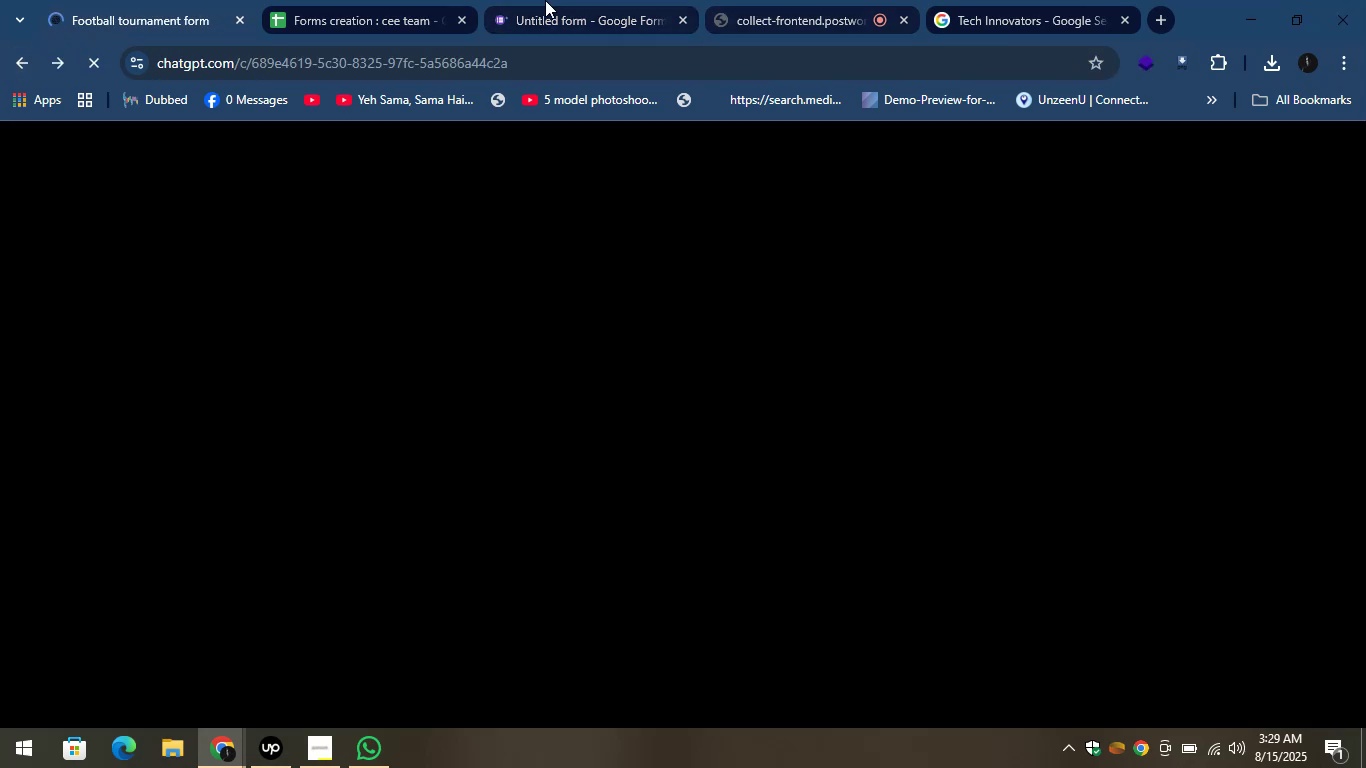 
left_click([544, 0])
 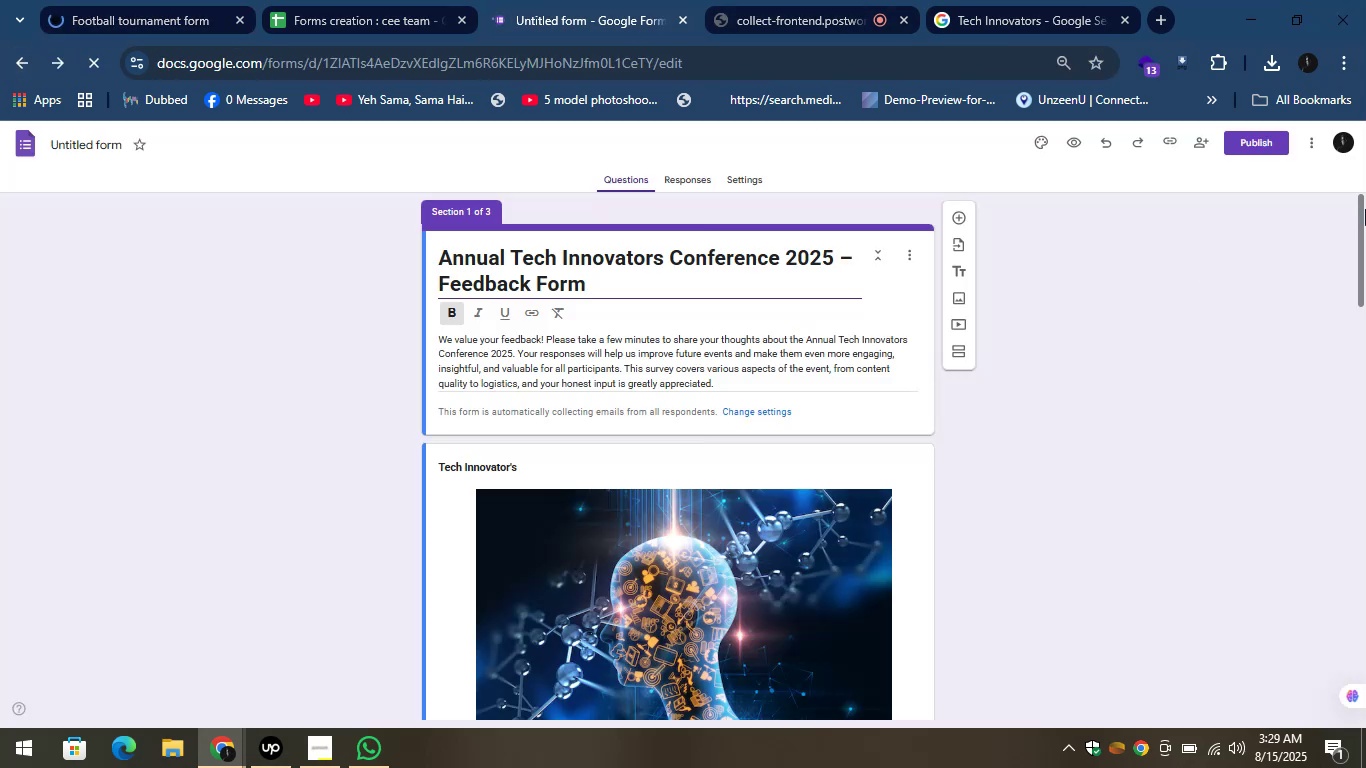 
left_click_drag(start_coordinate=[1365, 200], to_coordinate=[1251, 620])
 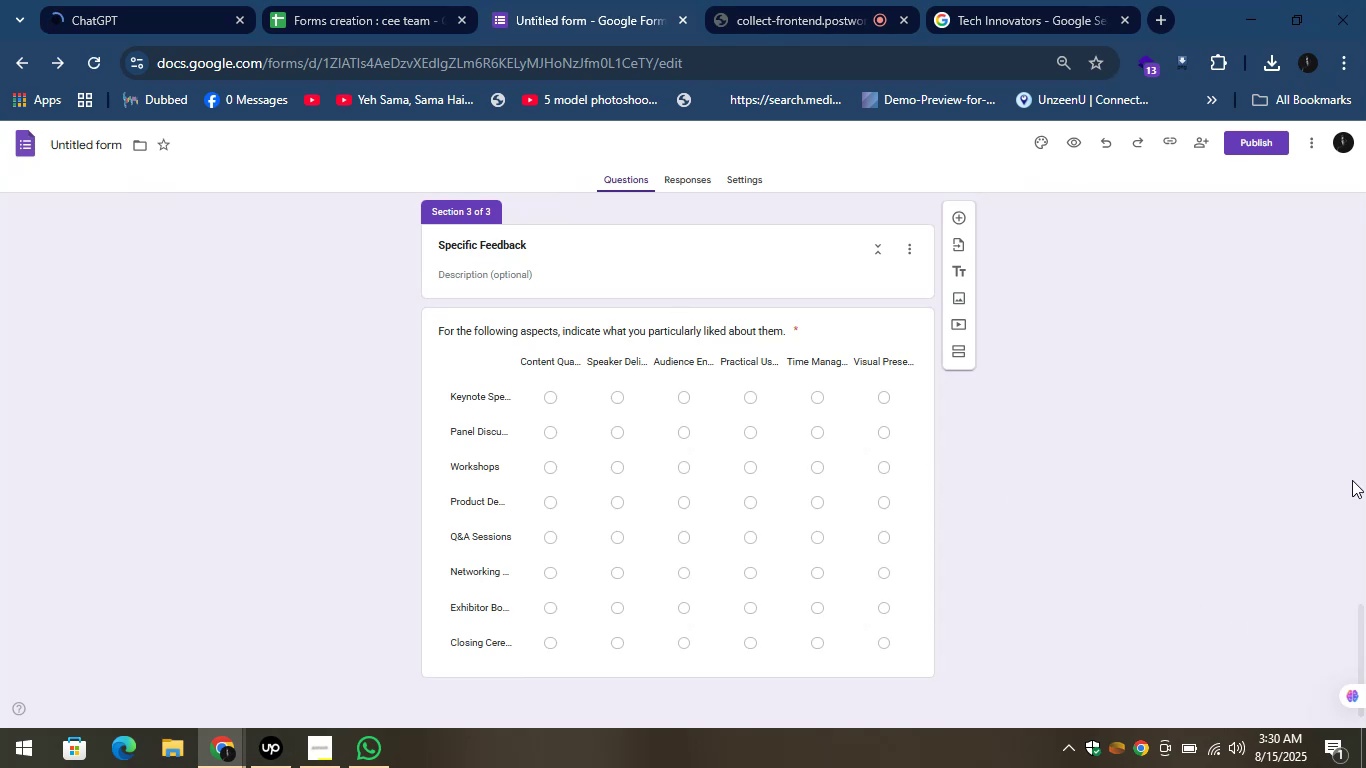 
left_click_drag(start_coordinate=[1365, 612], to_coordinate=[1365, 640])
 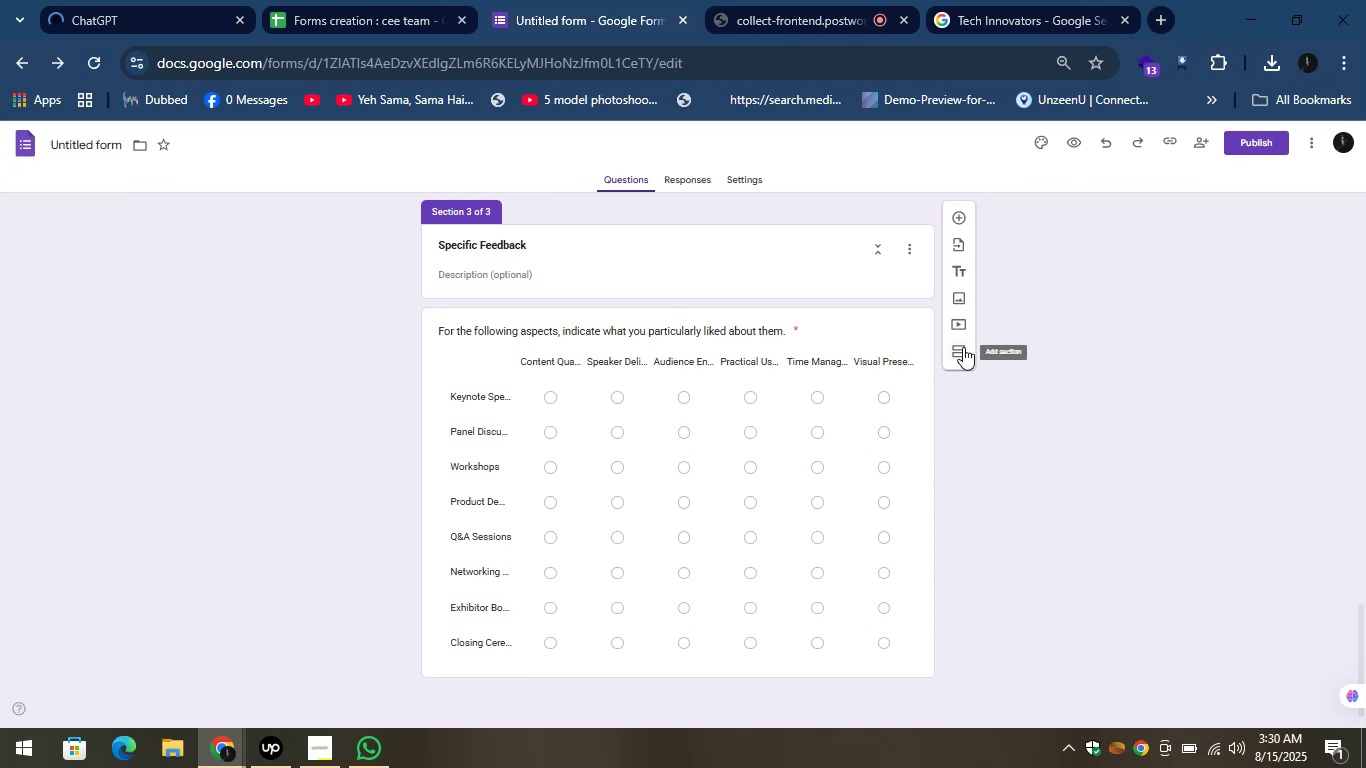 
left_click([963, 347])
 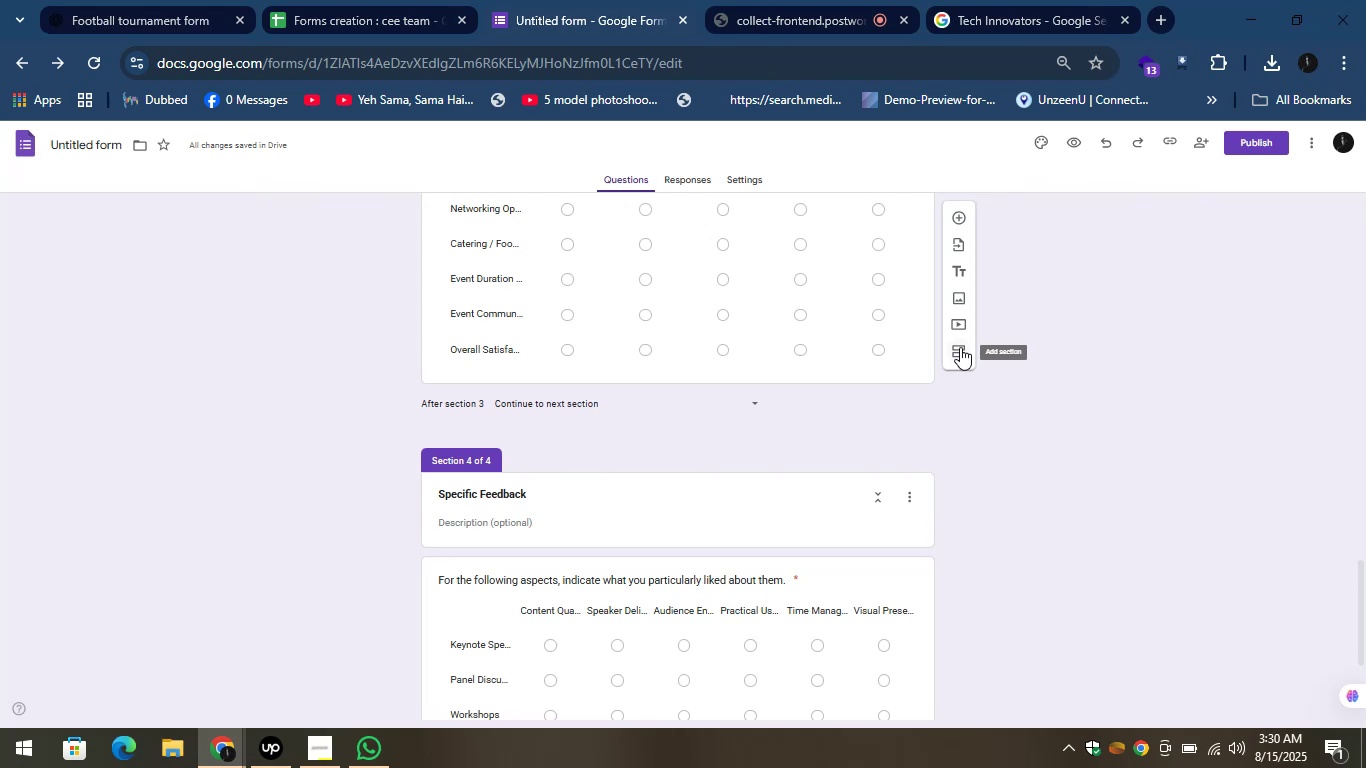 
wait(7.28)
 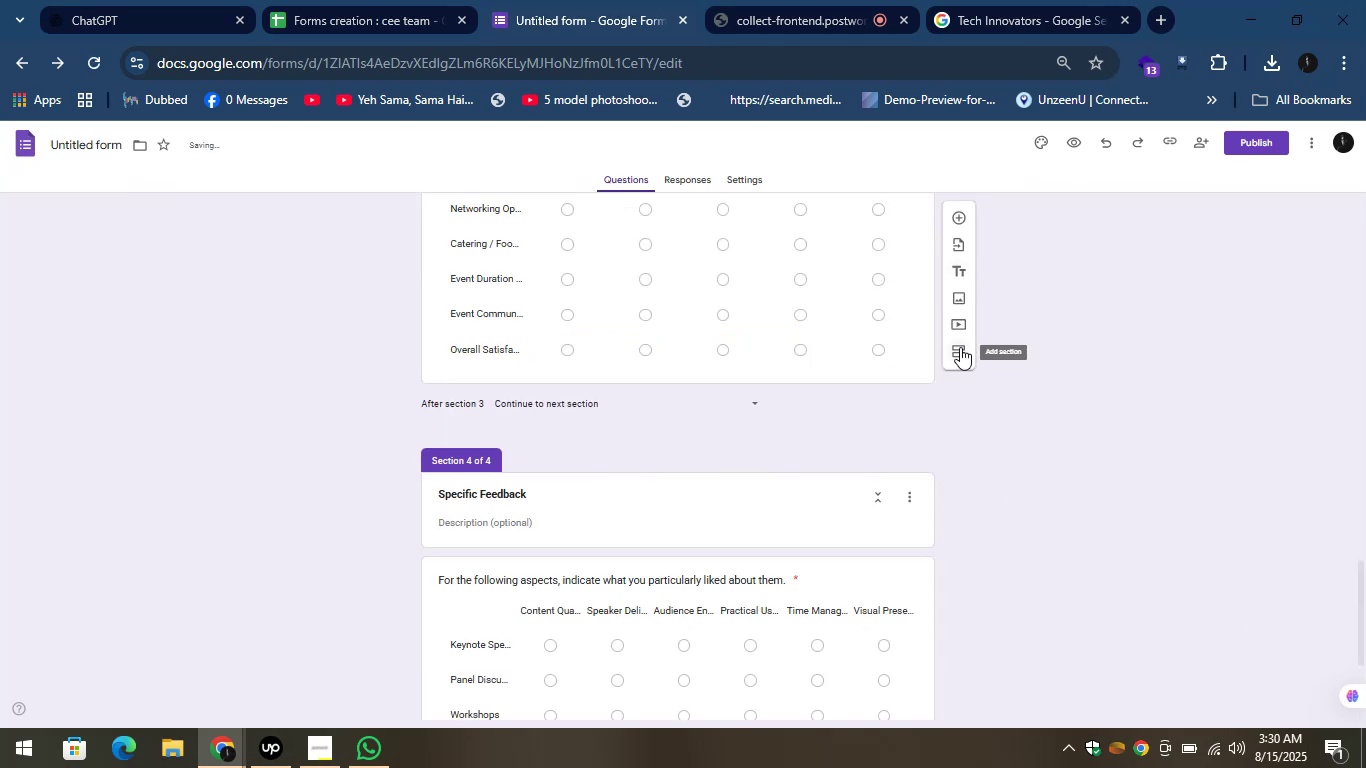 
left_click_drag(start_coordinate=[1358, 584], to_coordinate=[1235, 196])
 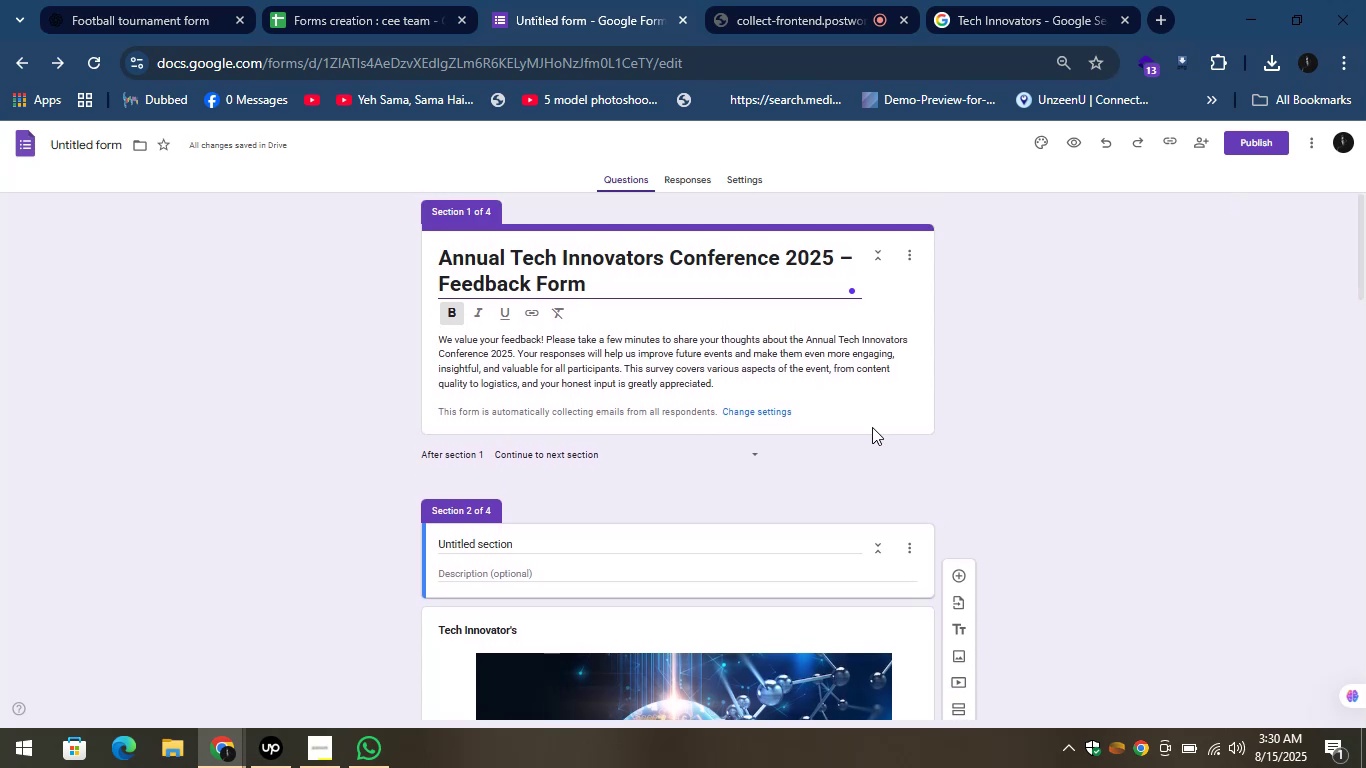 
hold_key(key=ControlLeft, duration=0.87)
 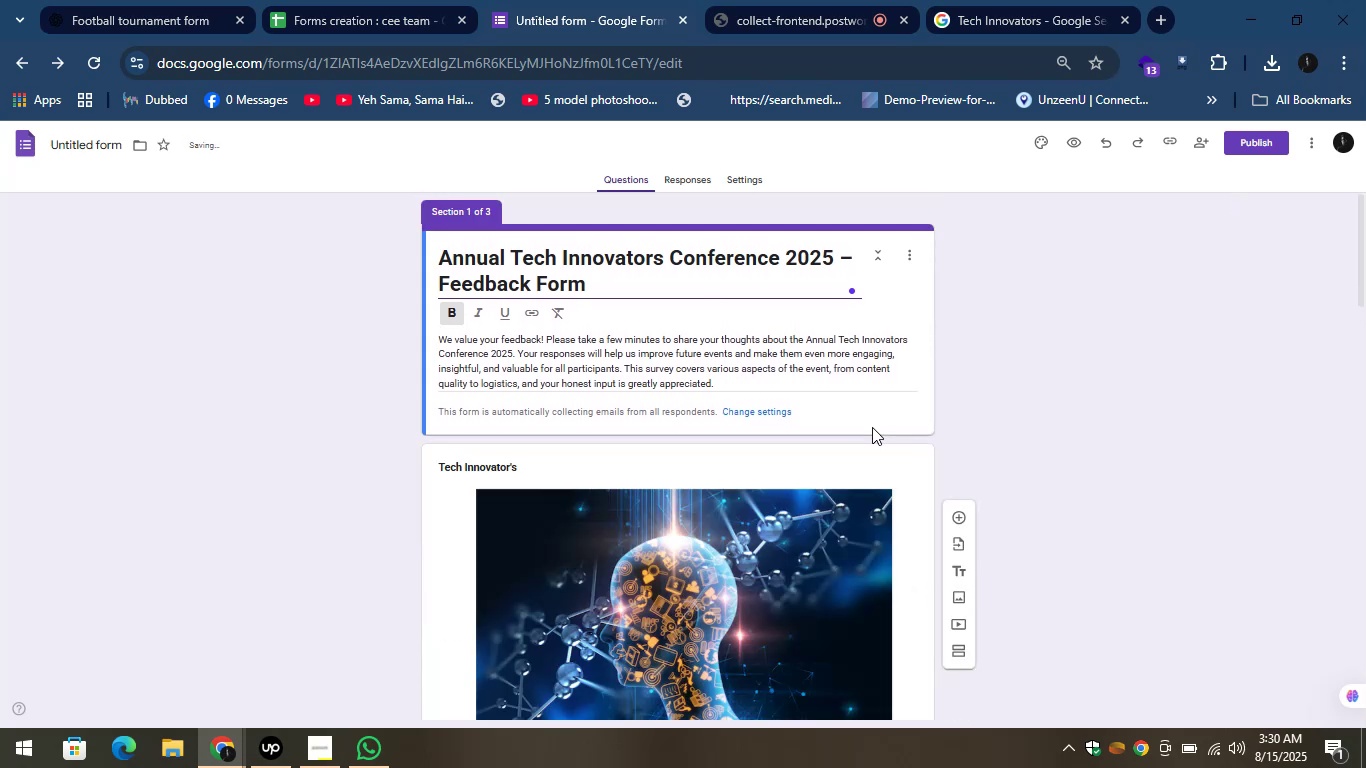 
hold_key(key=Z, duration=0.34)
 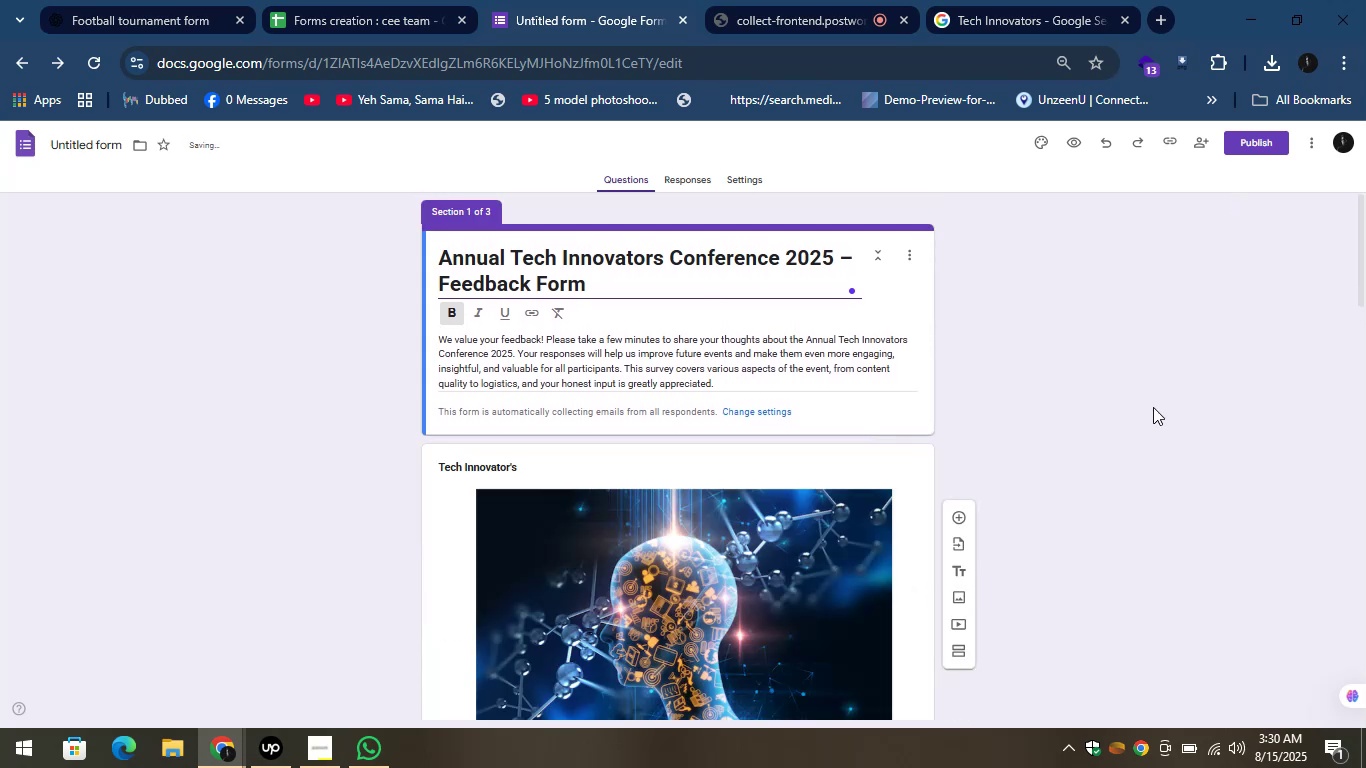 
left_click([1189, 399])
 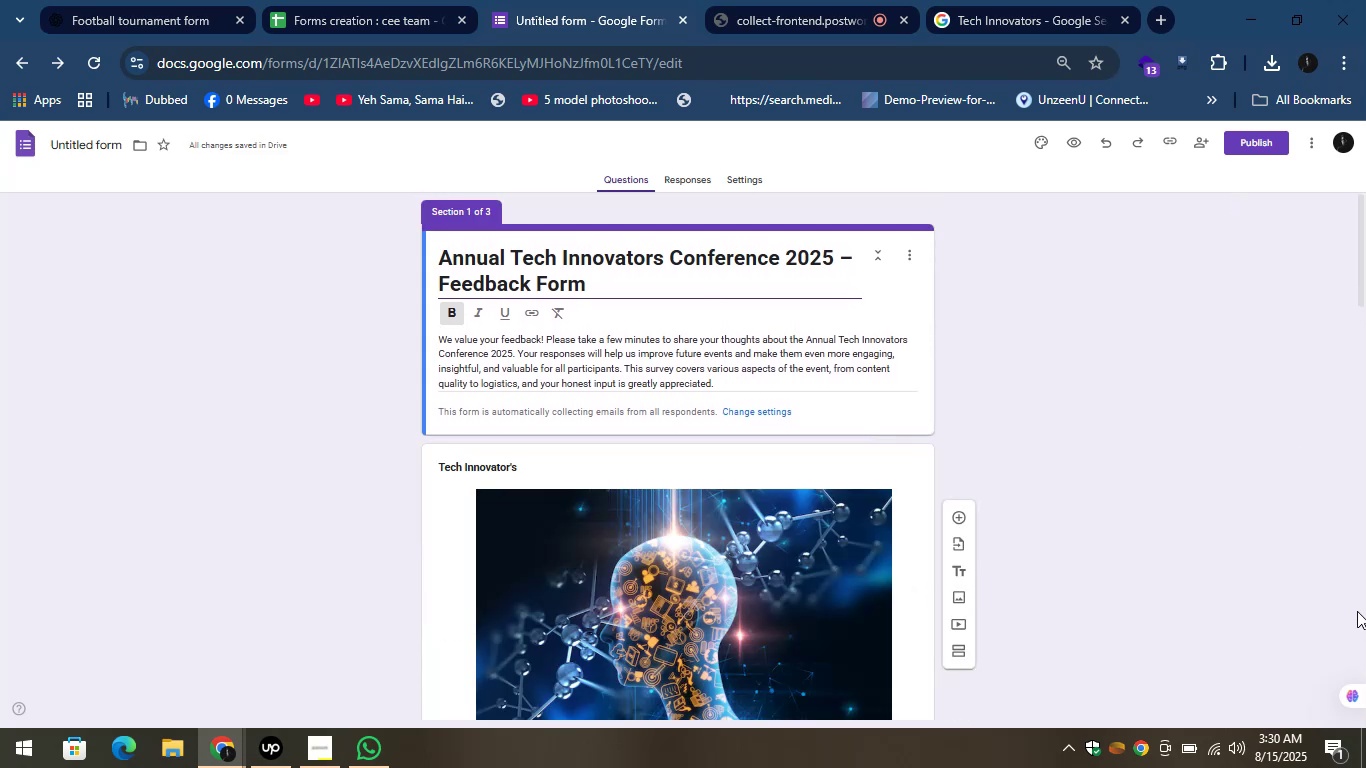 
left_click_drag(start_coordinate=[1365, 622], to_coordinate=[1365, 671])
 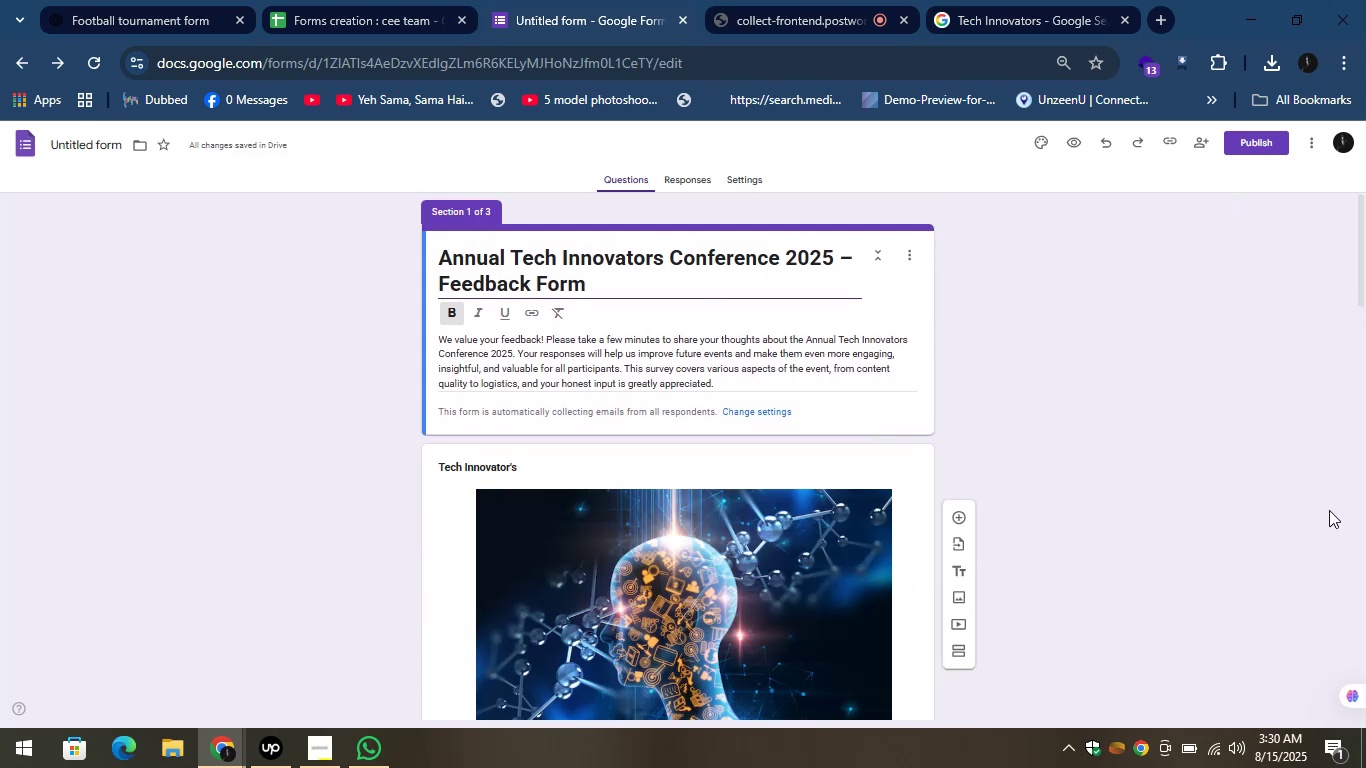 
left_click_drag(start_coordinate=[1316, 469], to_coordinate=[1361, 598])
 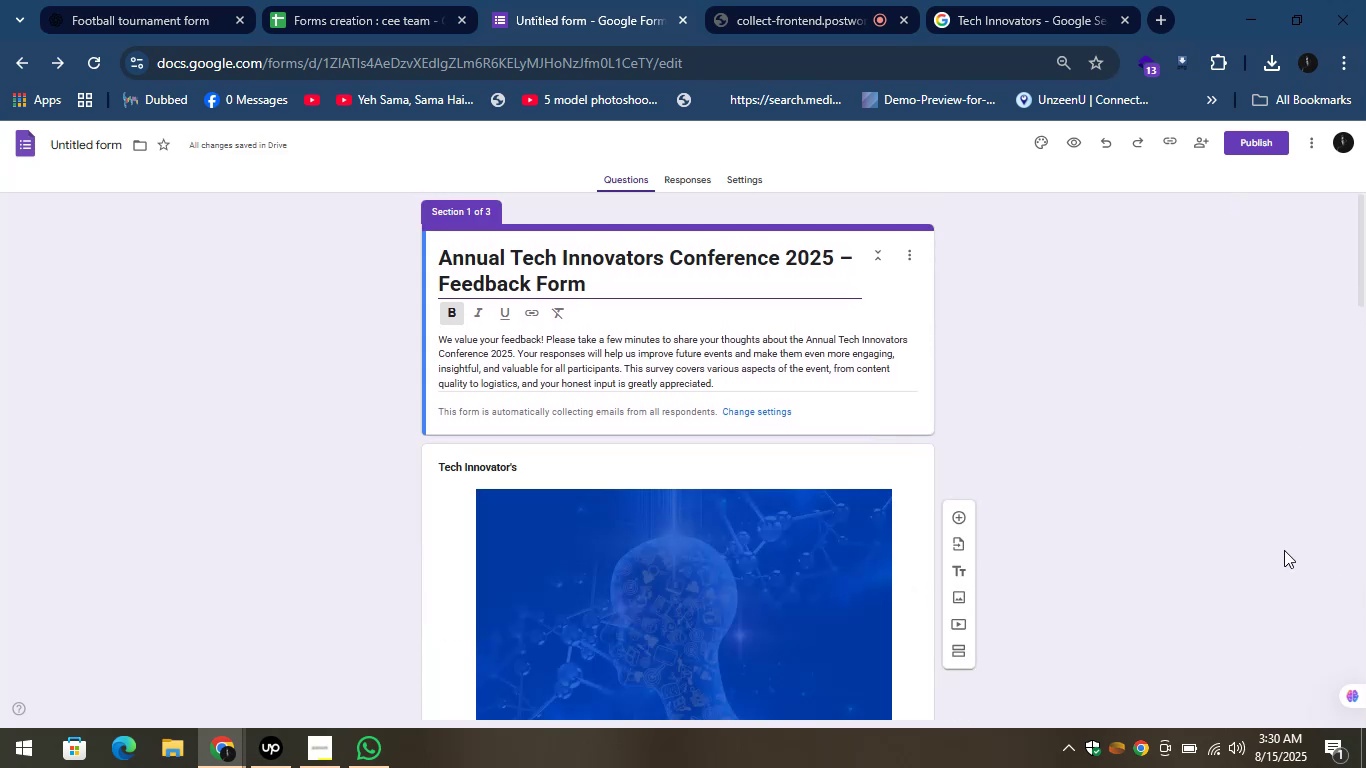 
left_click([1272, 545])
 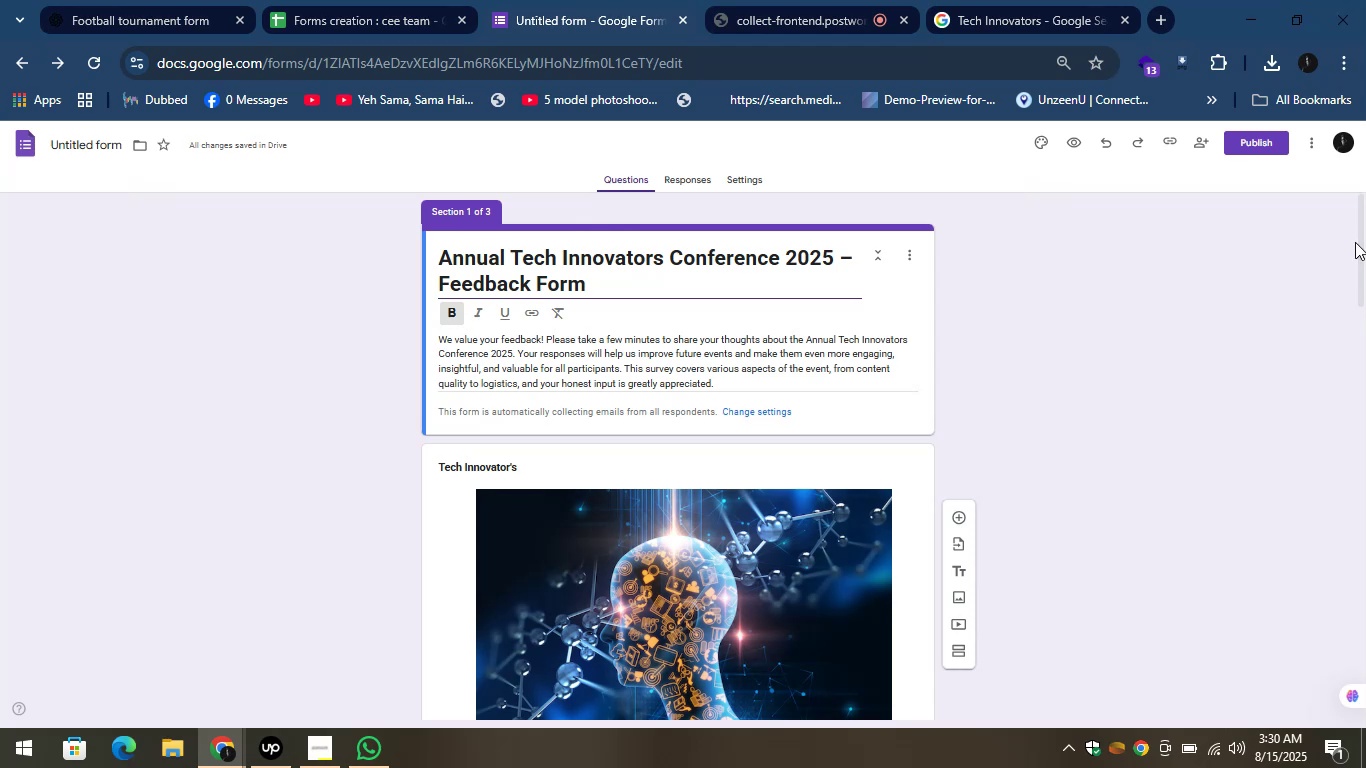 
left_click_drag(start_coordinate=[1359, 240], to_coordinate=[1343, 688])
 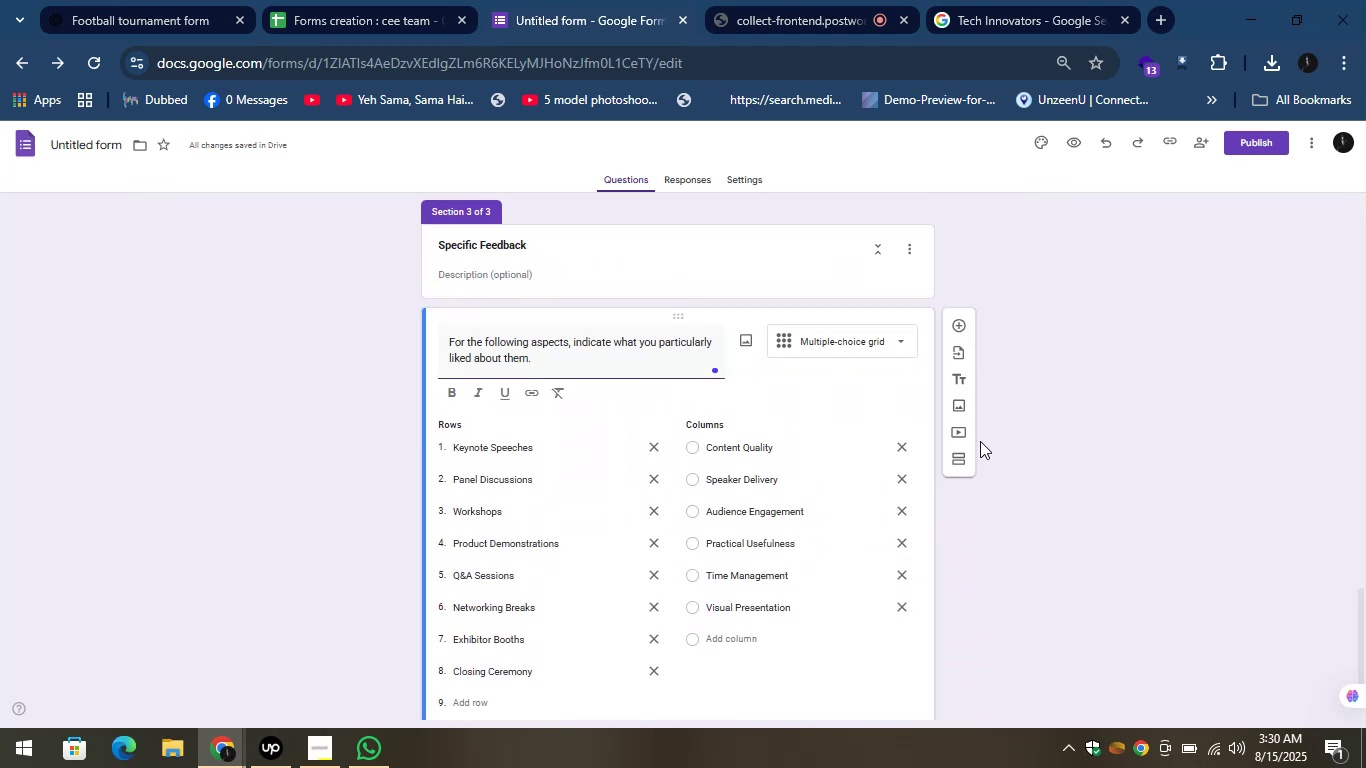 
left_click([958, 458])
 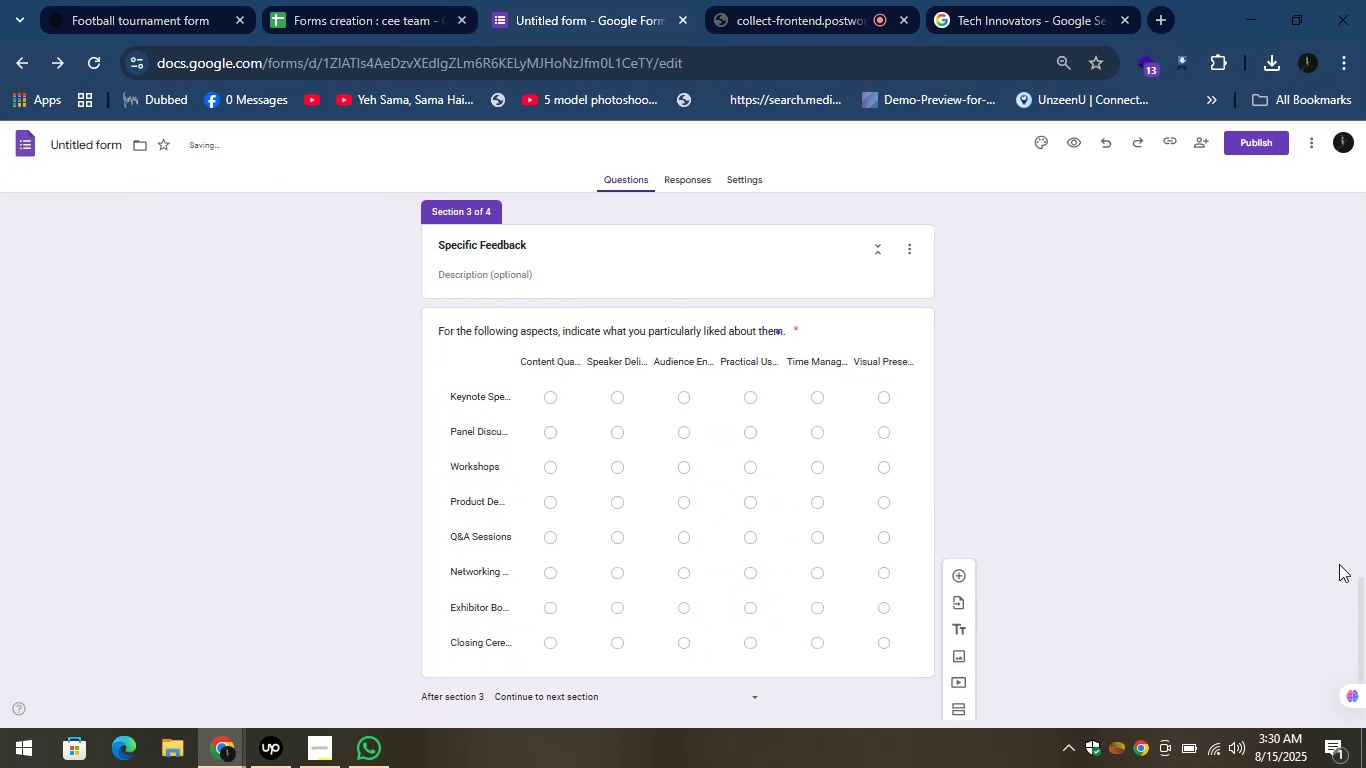 
left_click_drag(start_coordinate=[1365, 582], to_coordinate=[1355, 632])
 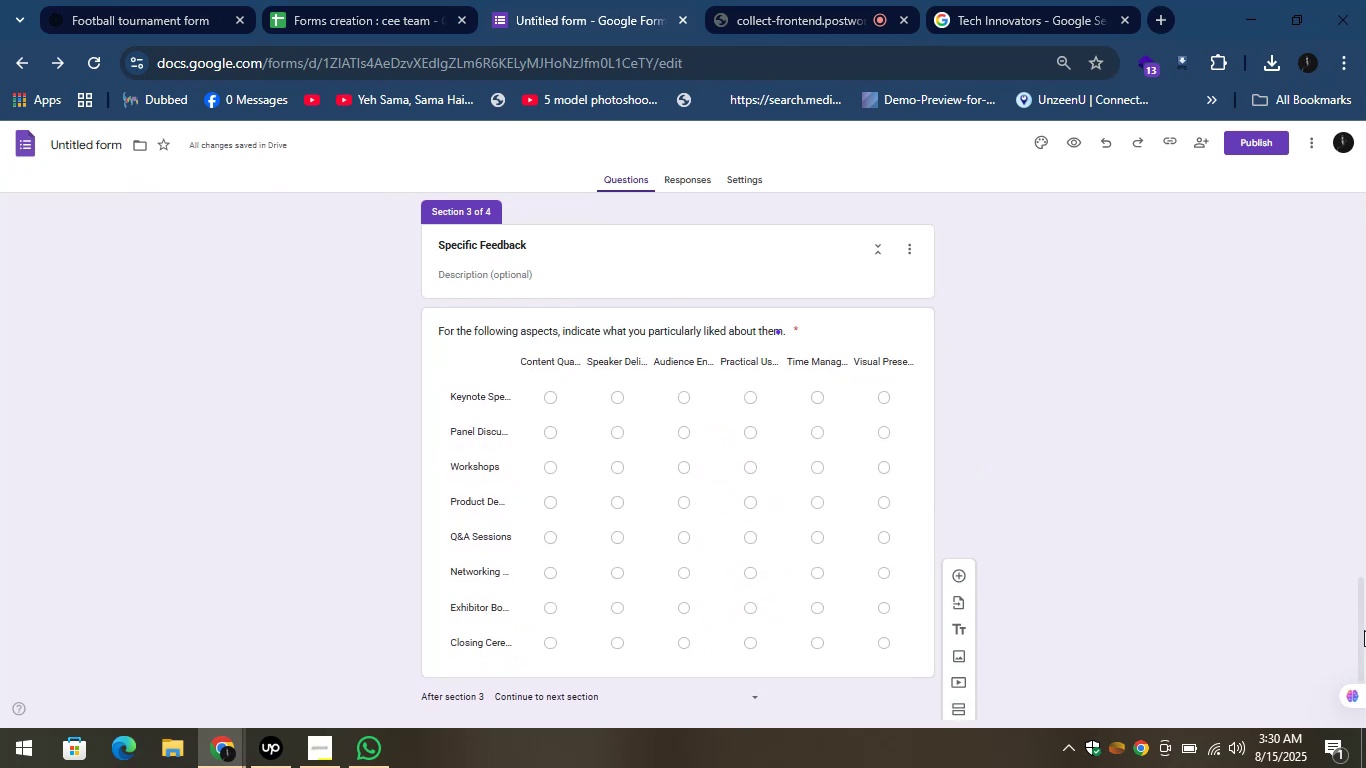 
left_click_drag(start_coordinate=[1363, 630], to_coordinate=[1356, 735])
 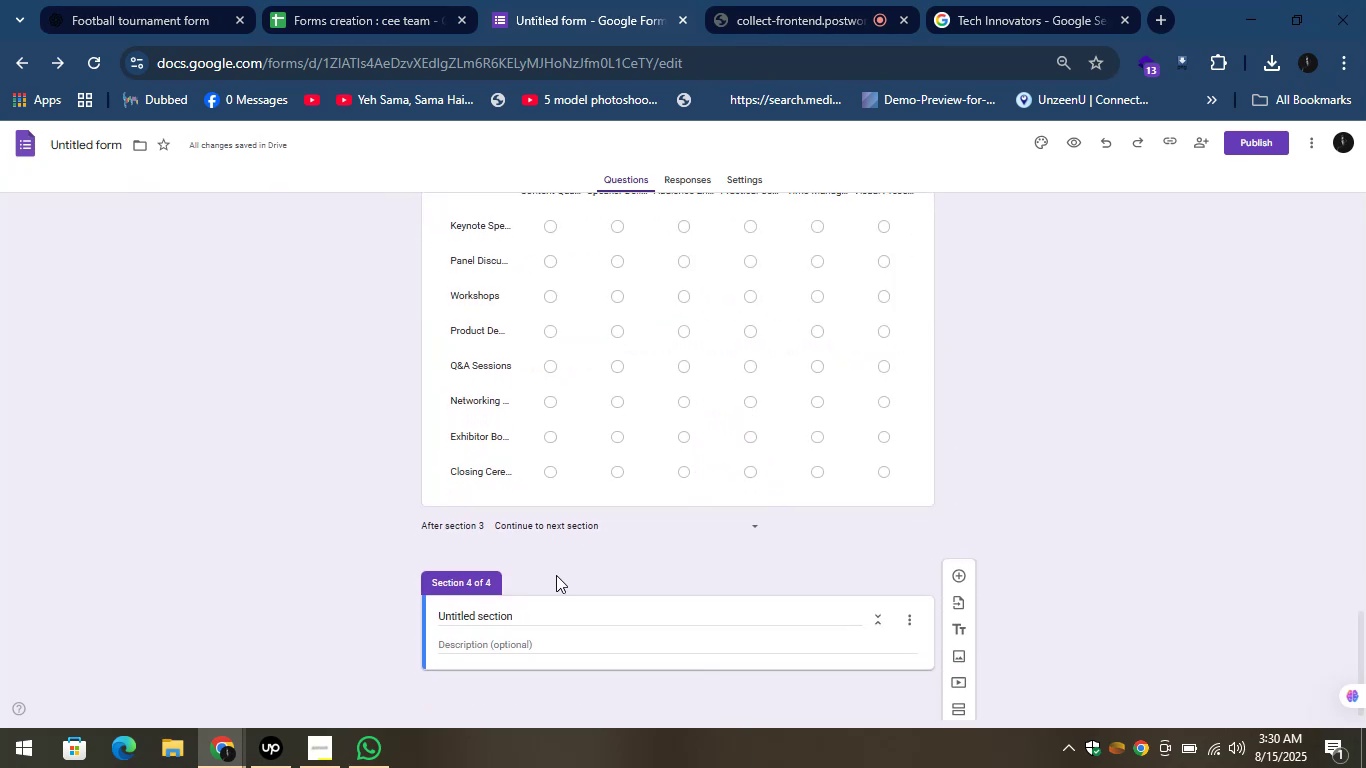 
left_click([525, 620])
 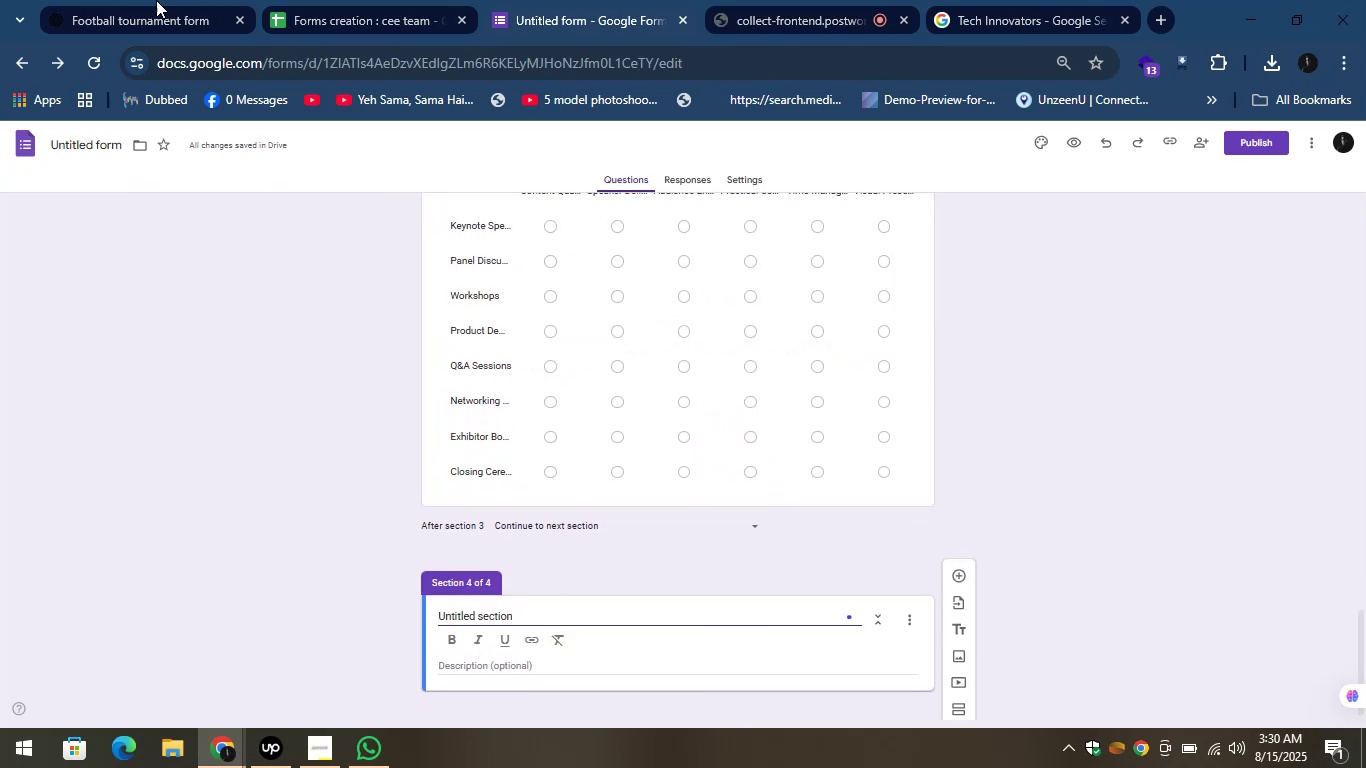 
left_click([136, 1])
 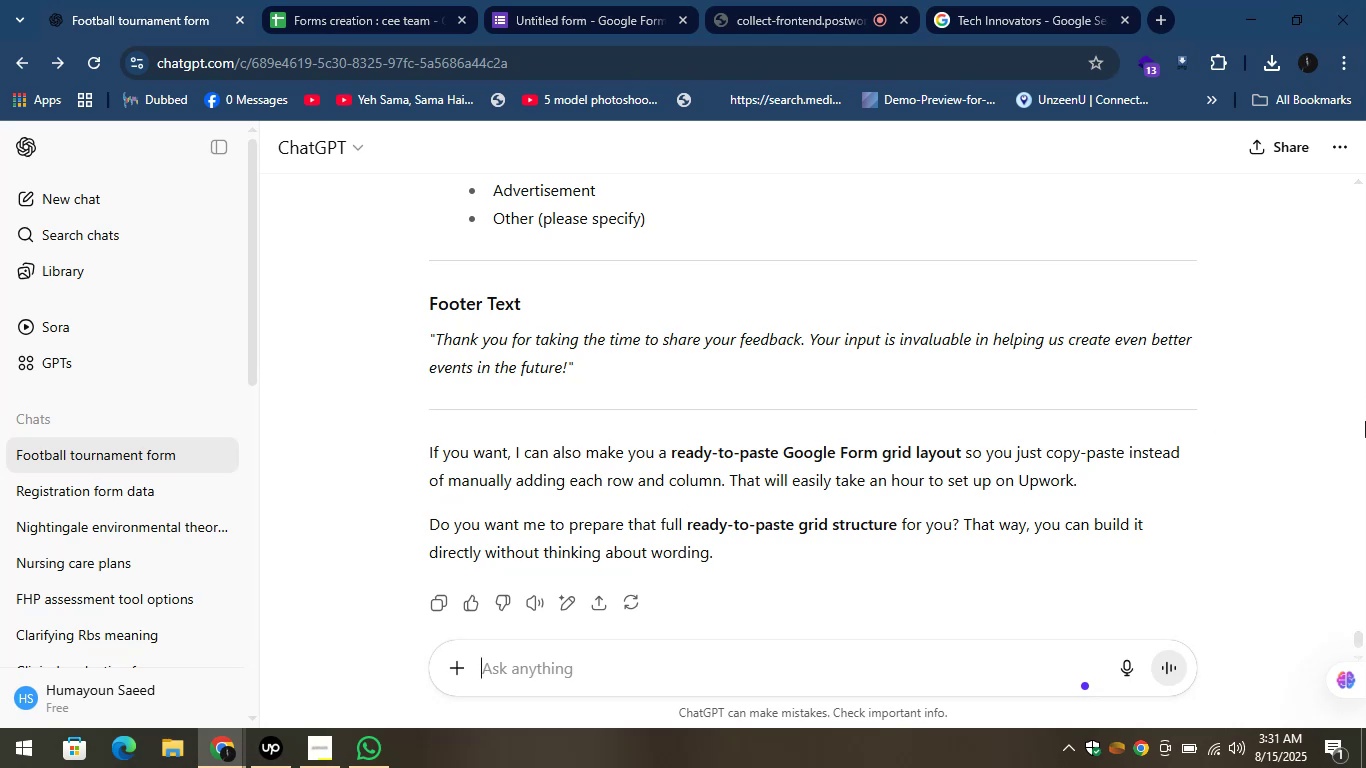 
wait(5.99)
 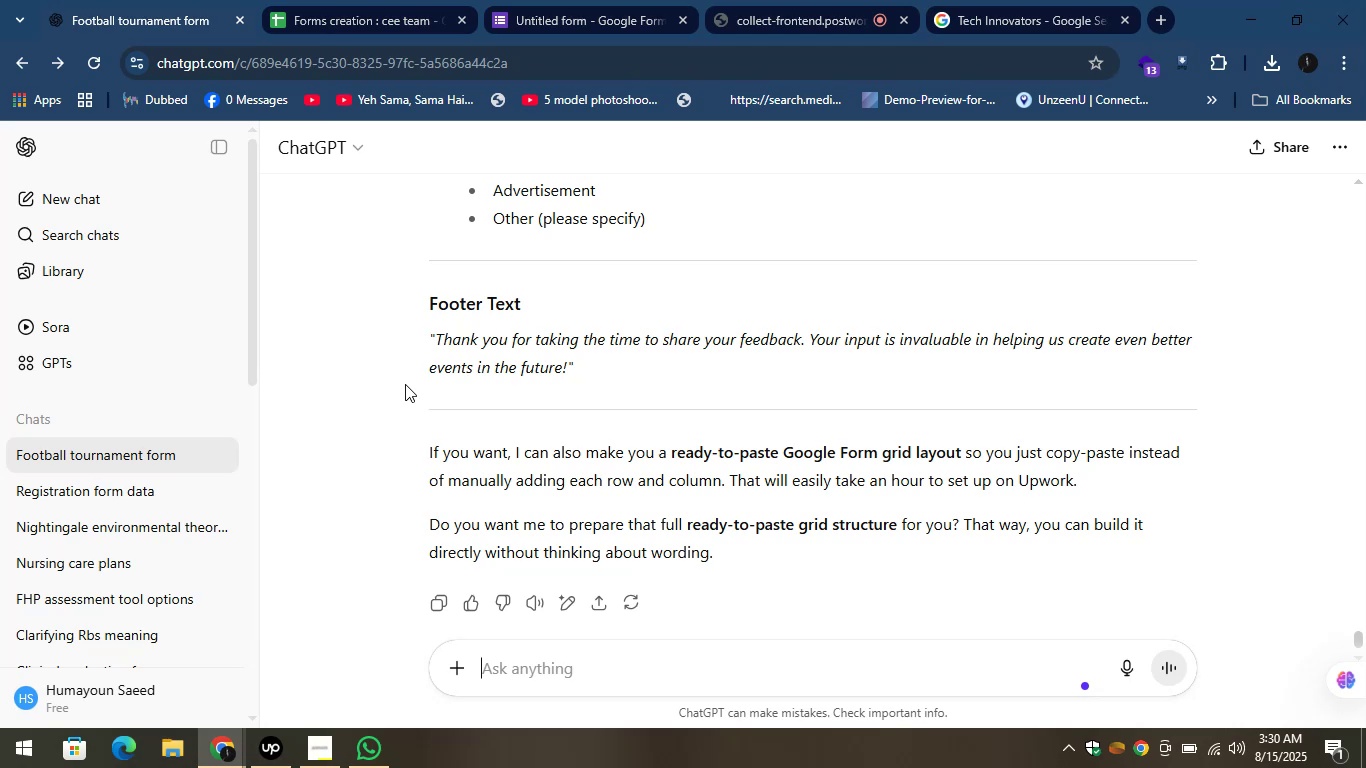 
left_click_drag(start_coordinate=[1362, 633], to_coordinate=[1356, 619])
 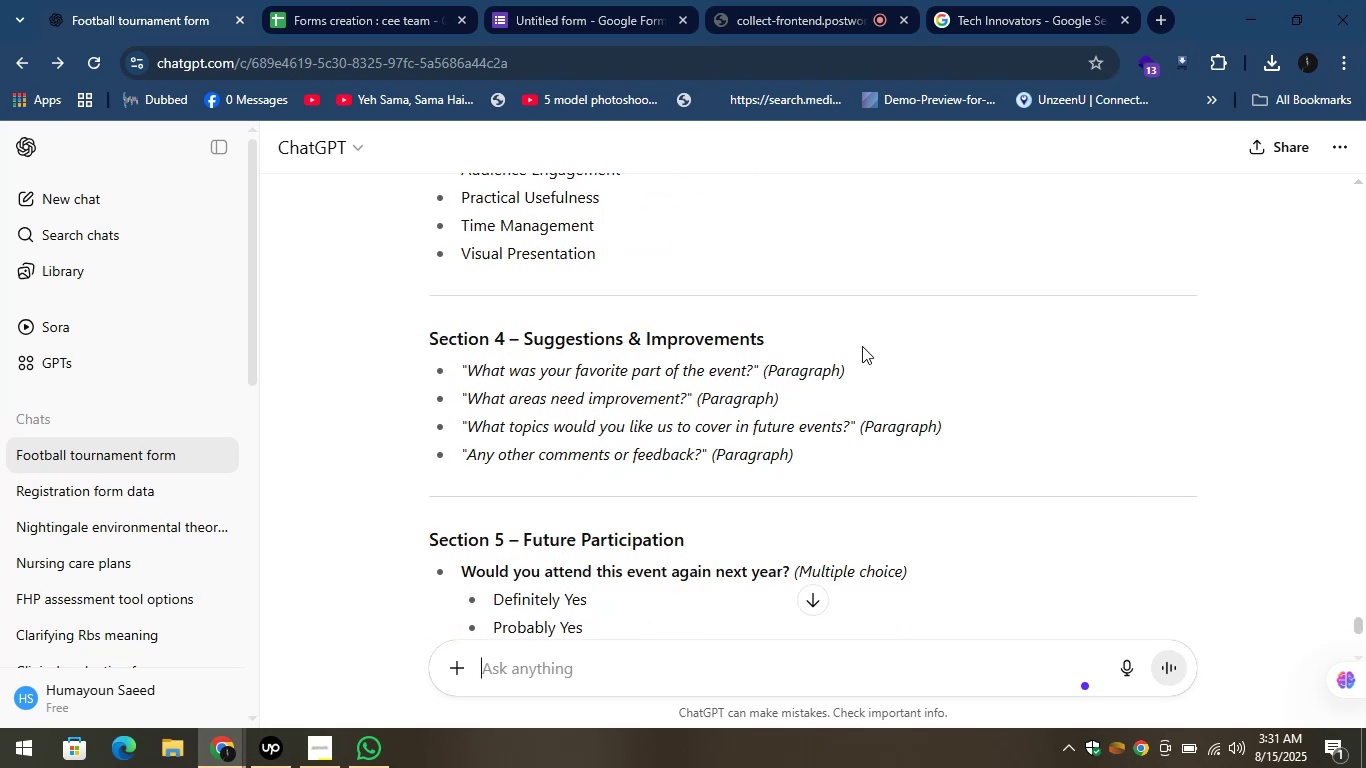 
left_click_drag(start_coordinate=[774, 336], to_coordinate=[526, 345])
 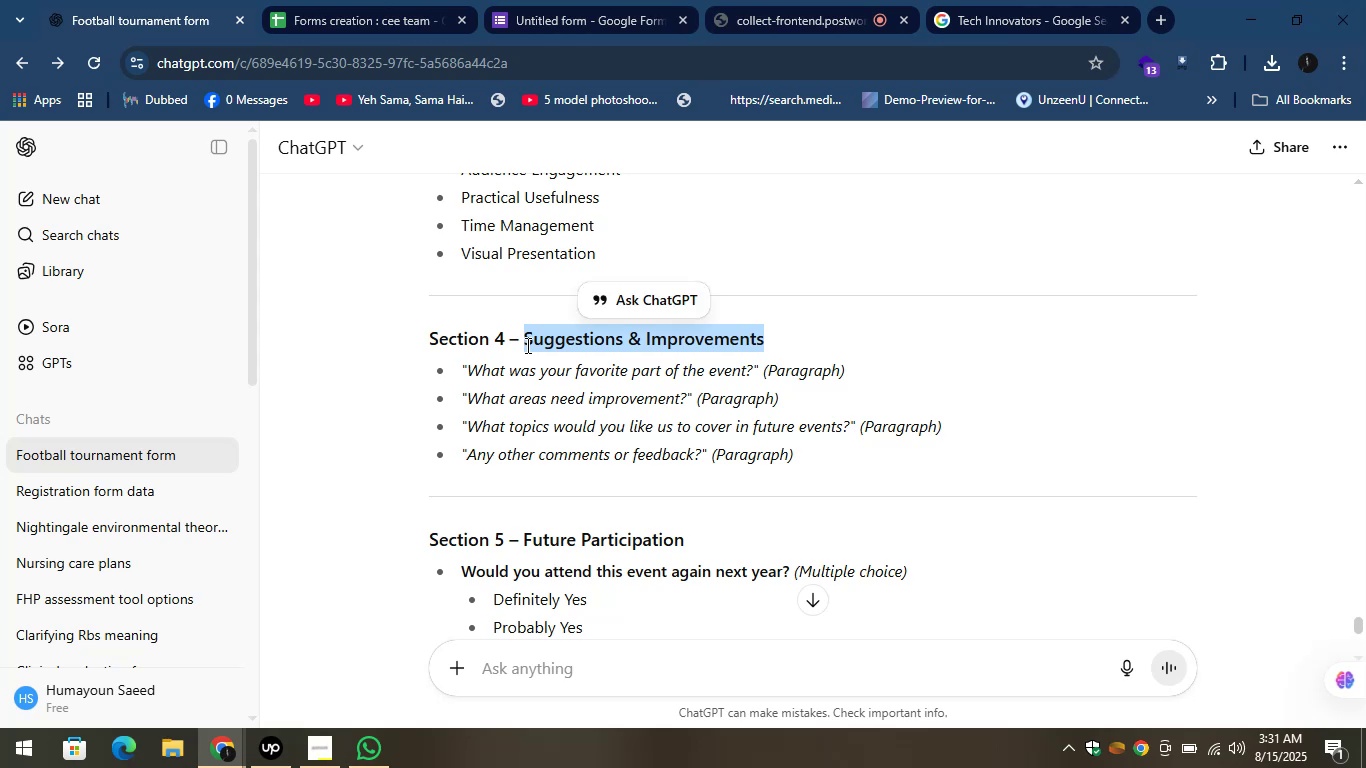 
key(Control+C)
 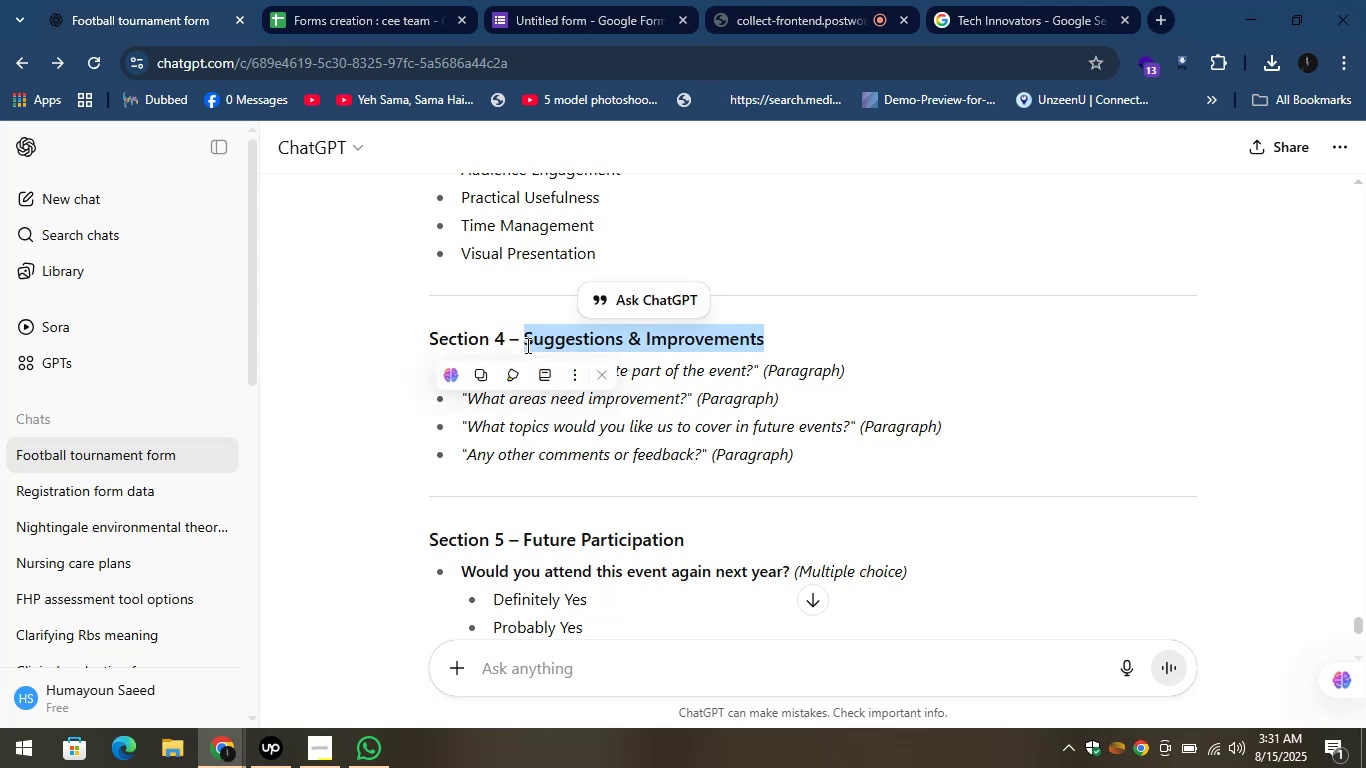 
key(Control+C)
 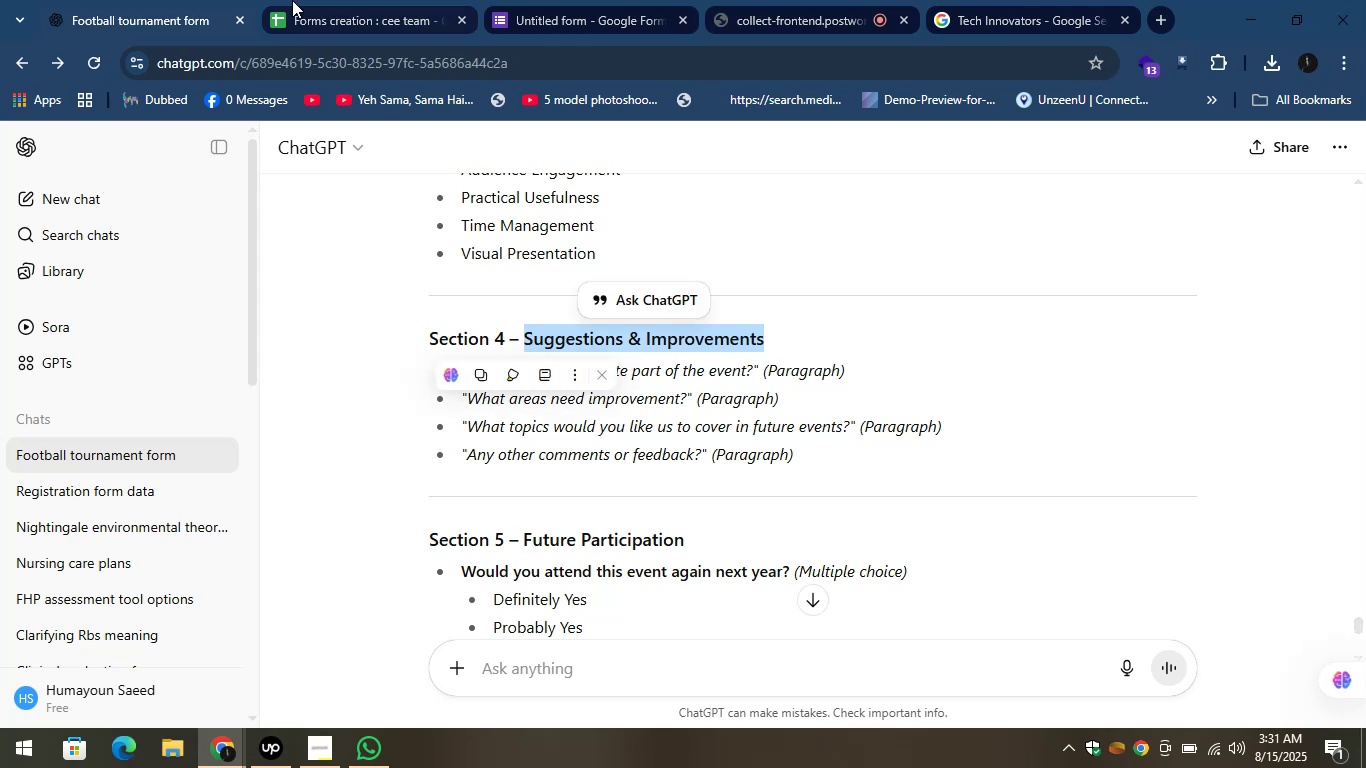 
left_click([292, 0])
 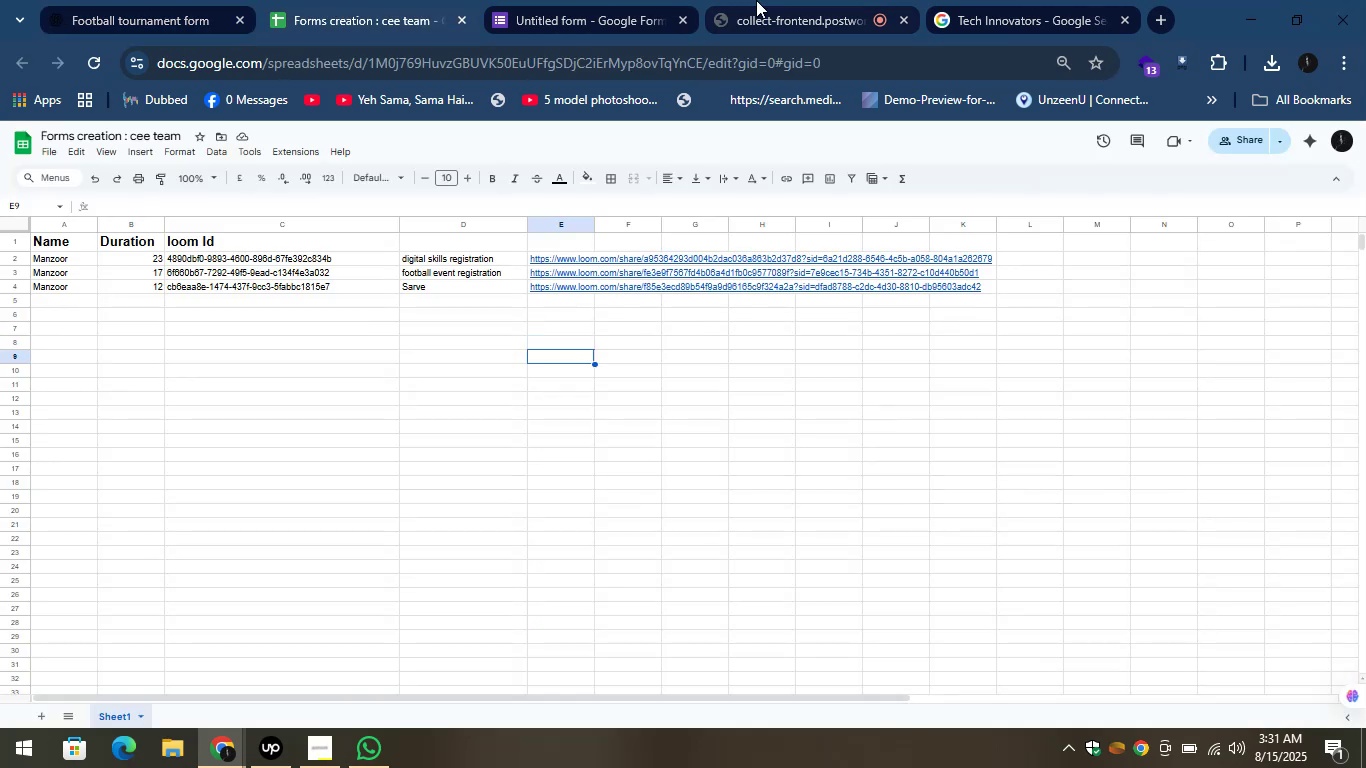 
left_click([558, 0])
 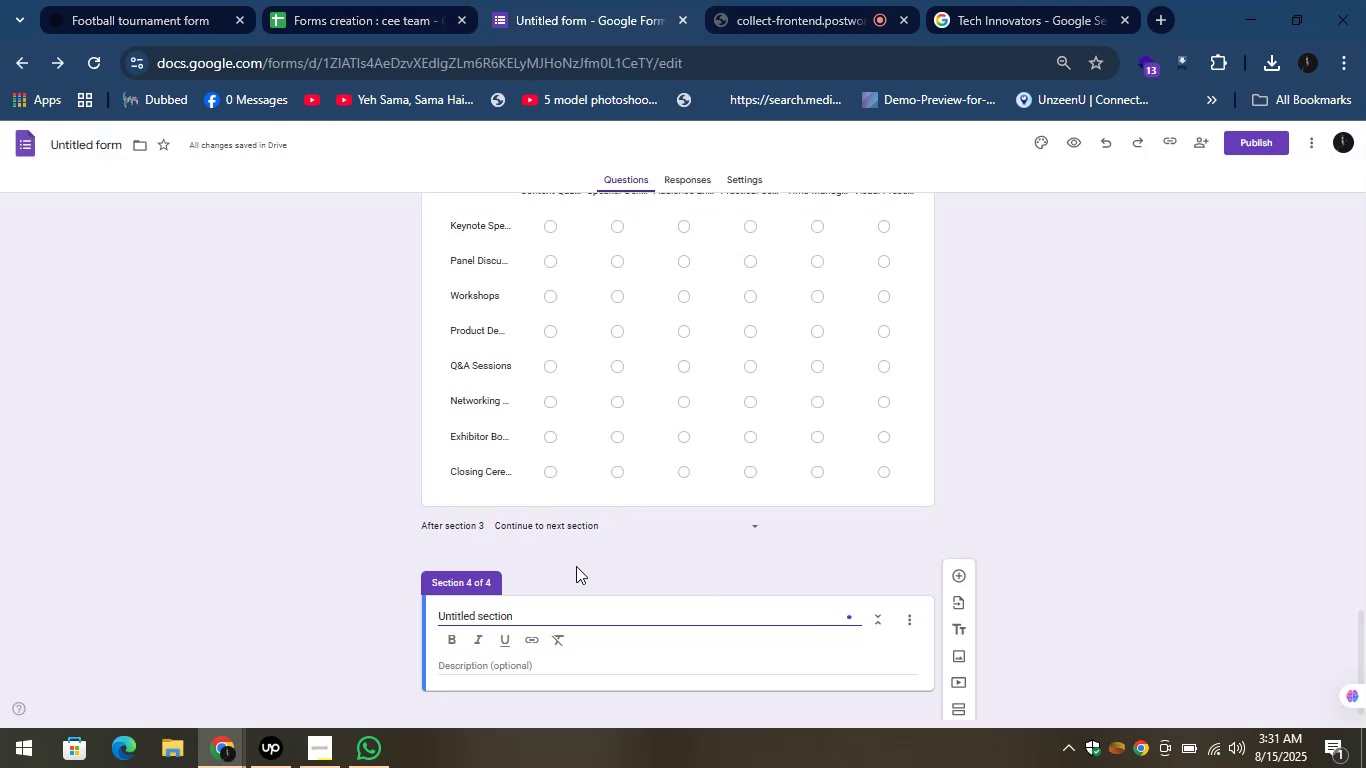 
key(Control+A)
 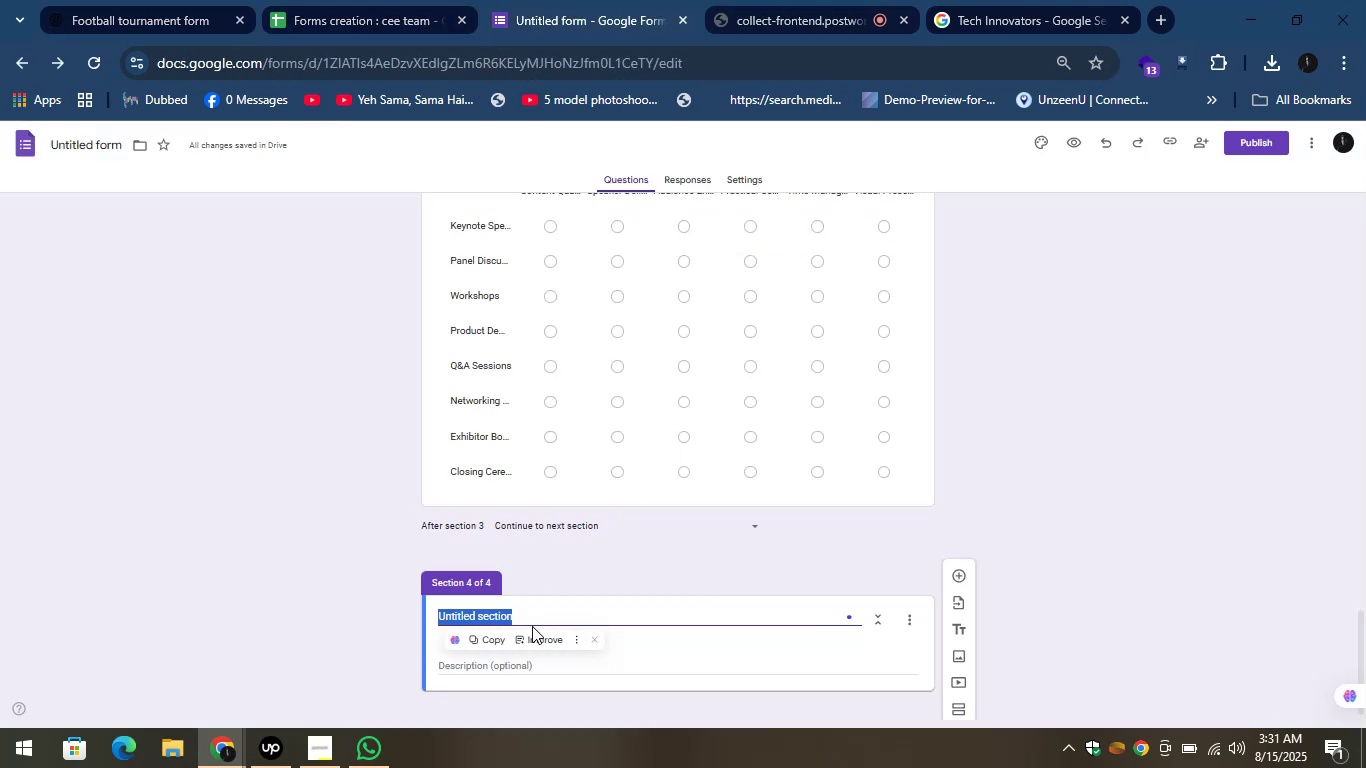 
key(Control+V)
 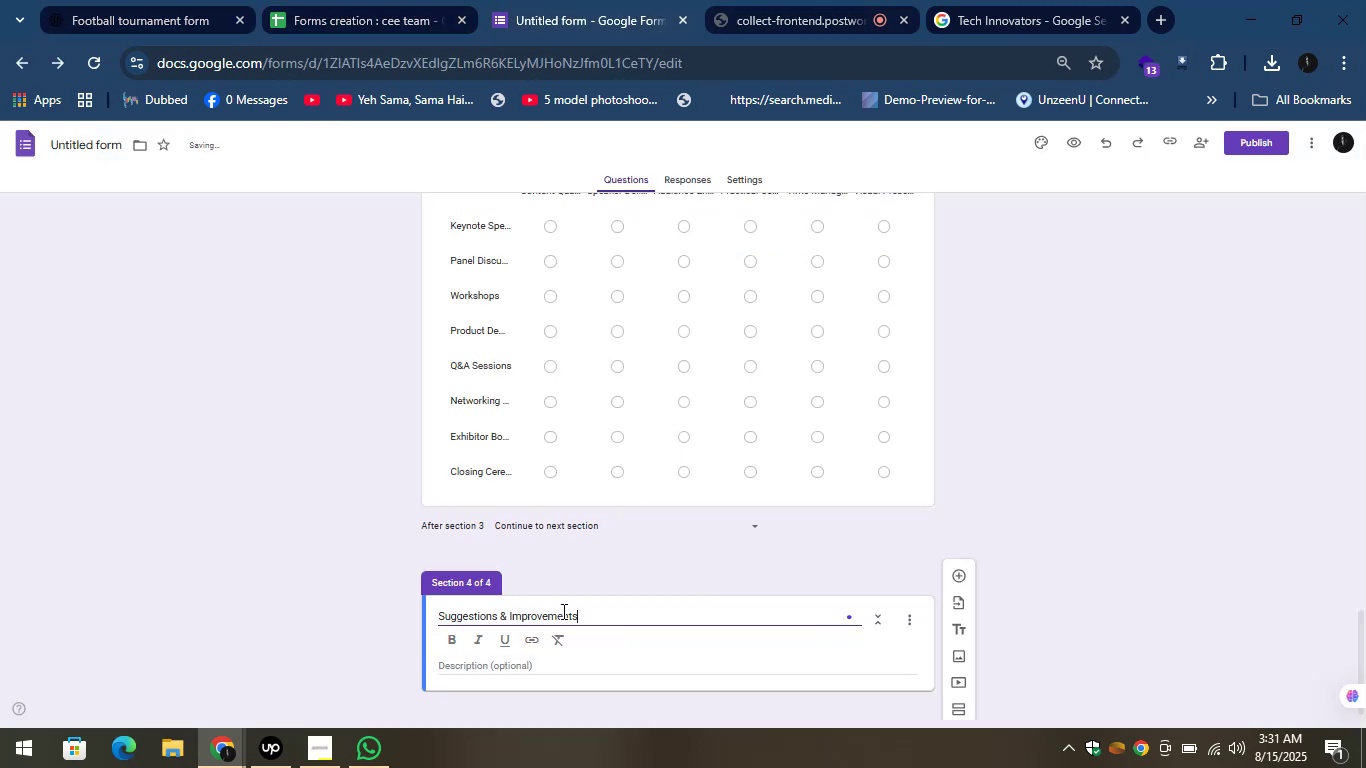 
key(Control+A)
 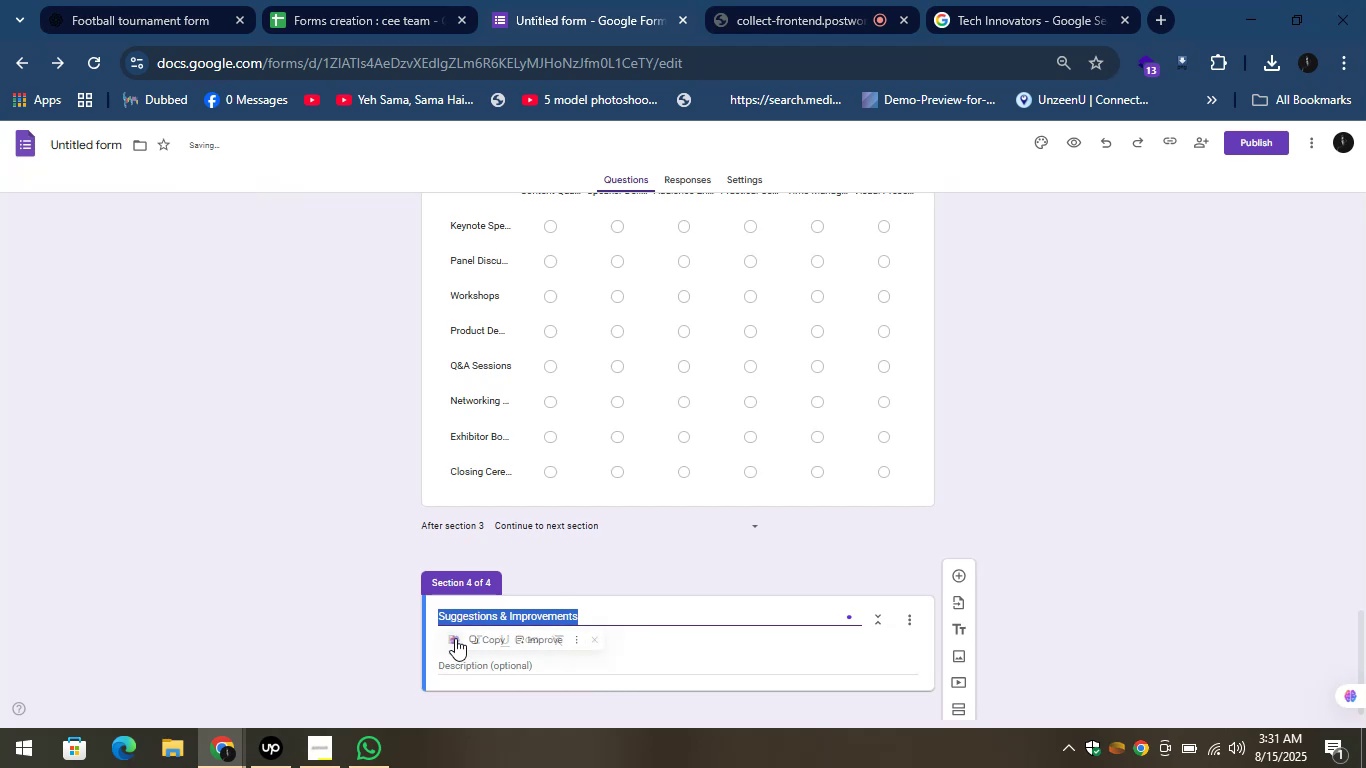 
left_click([453, 635])
 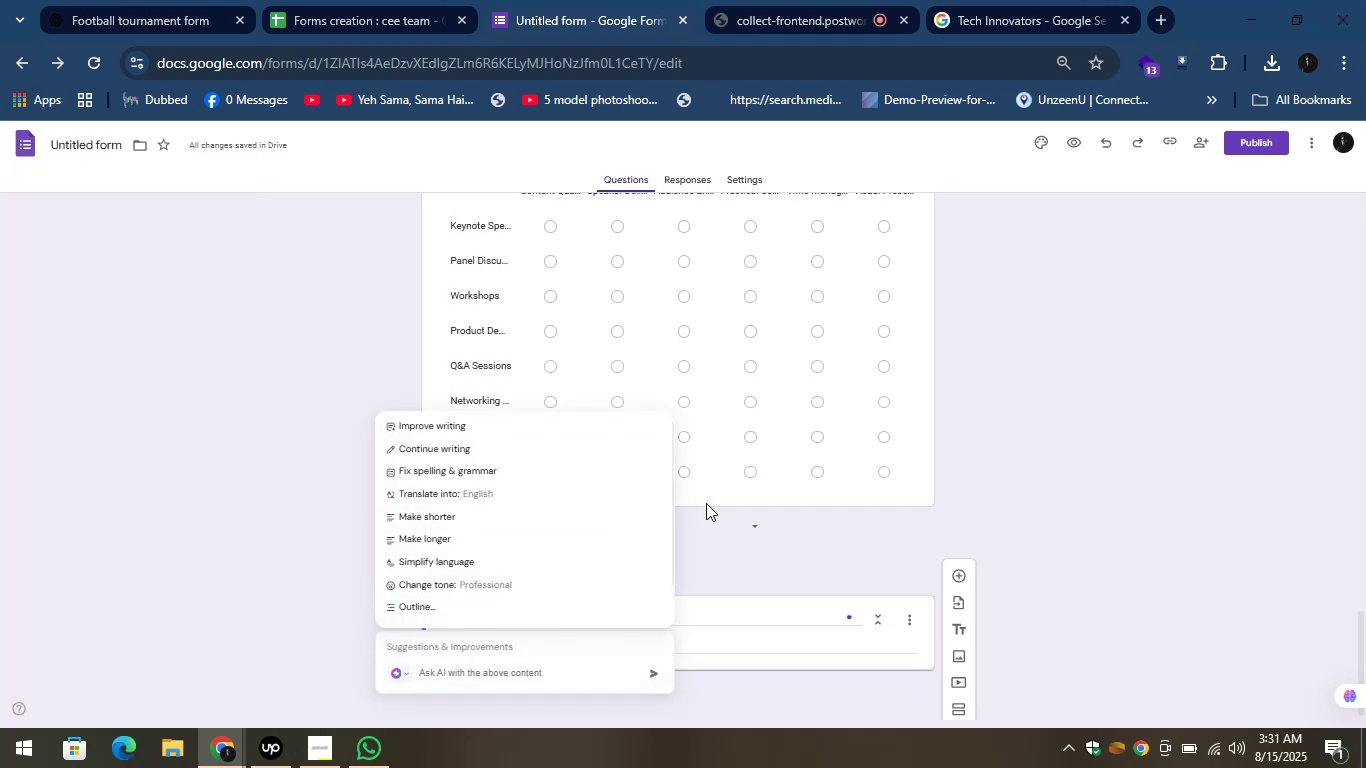 
left_click([718, 578])
 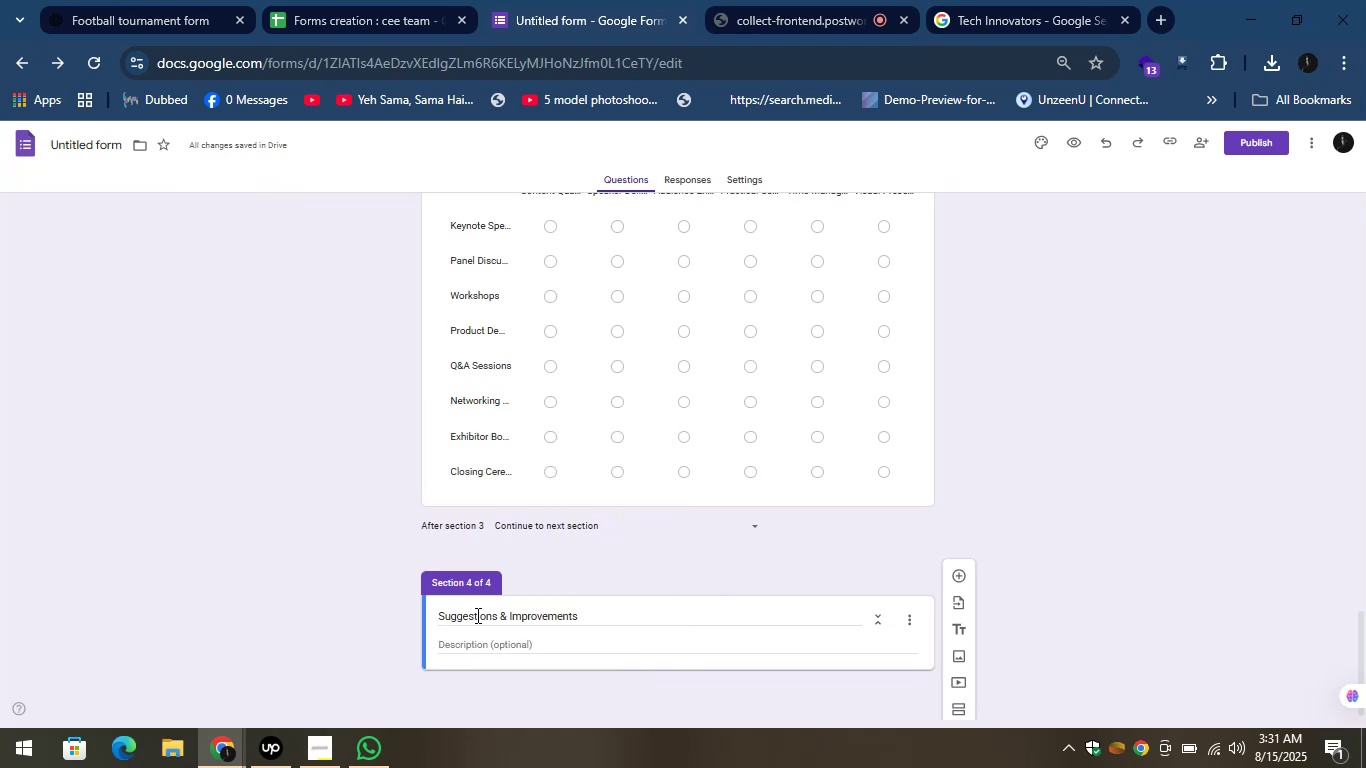 
left_click([485, 610])
 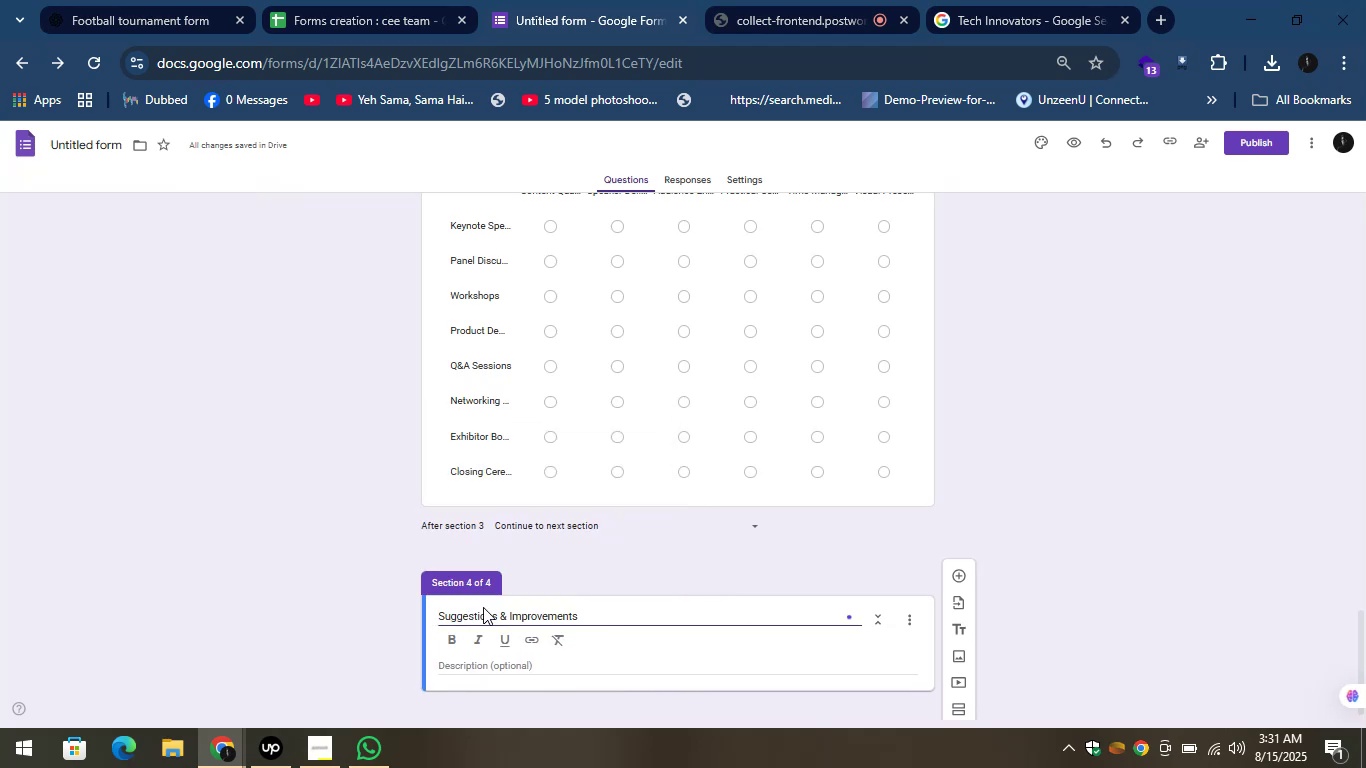 
key(Control+ControlLeft)
 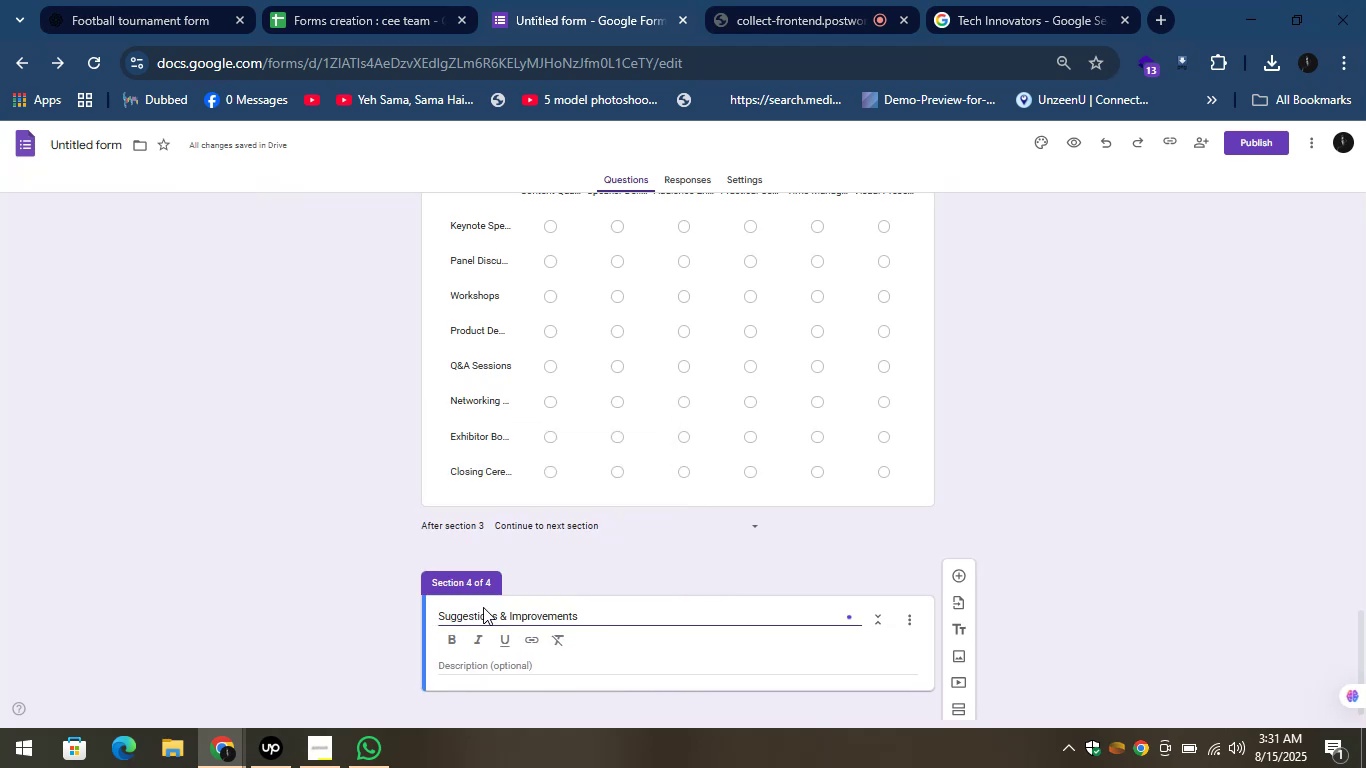 
key(Control+A)
 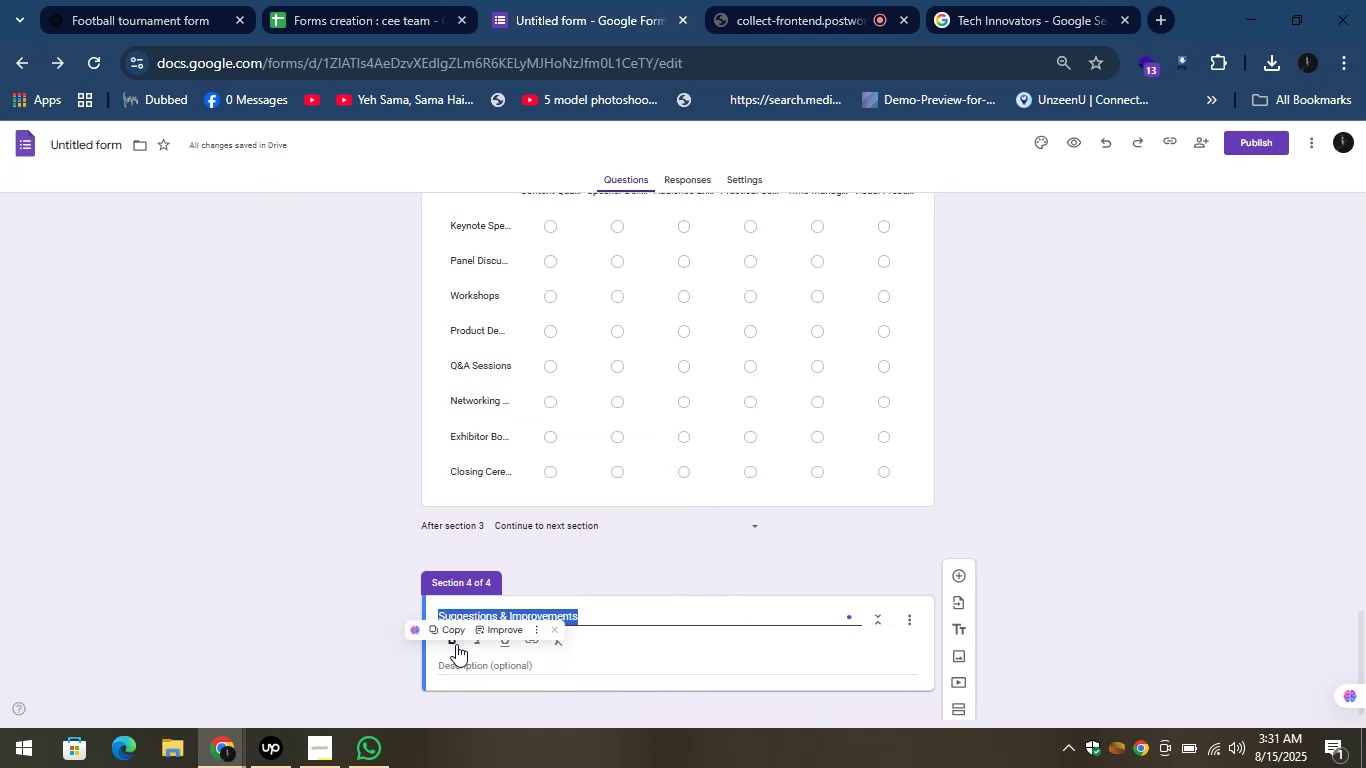 
left_click([455, 644])
 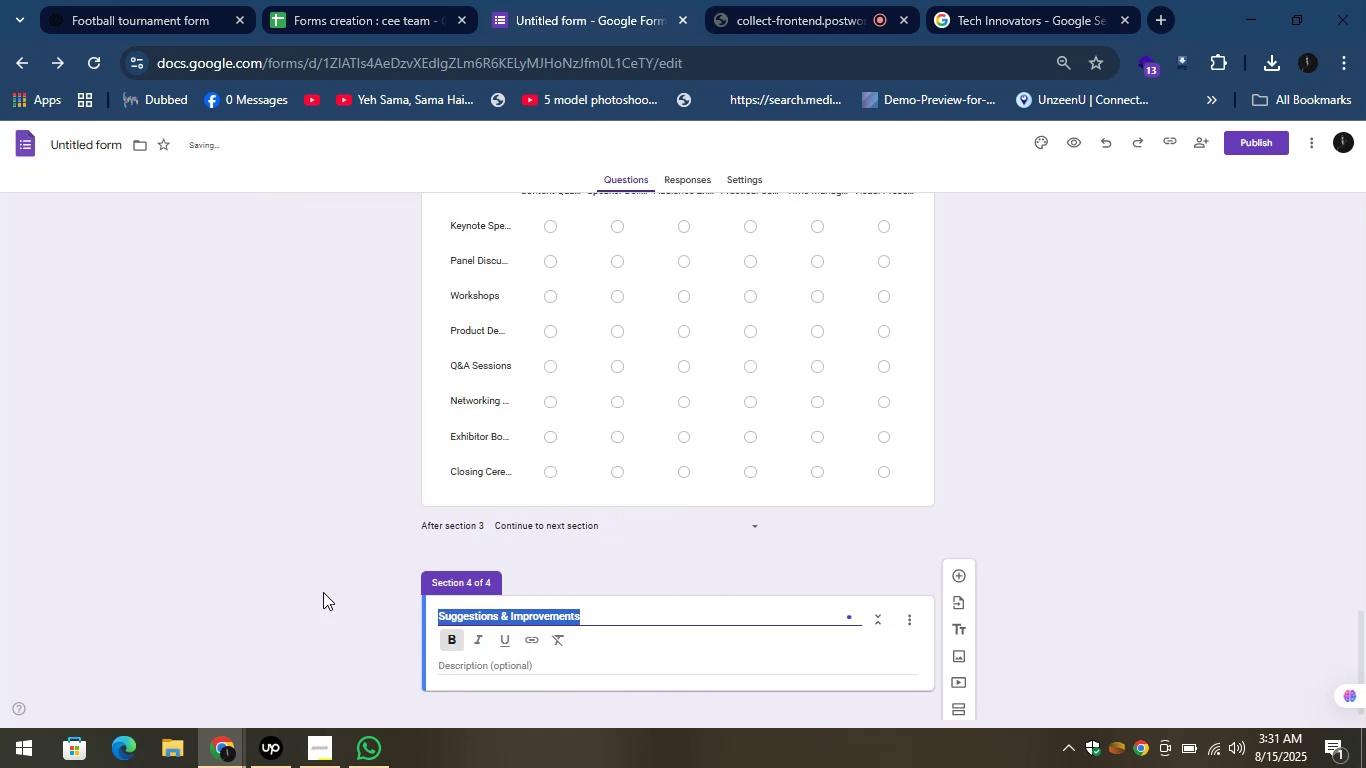 
left_click([284, 586])
 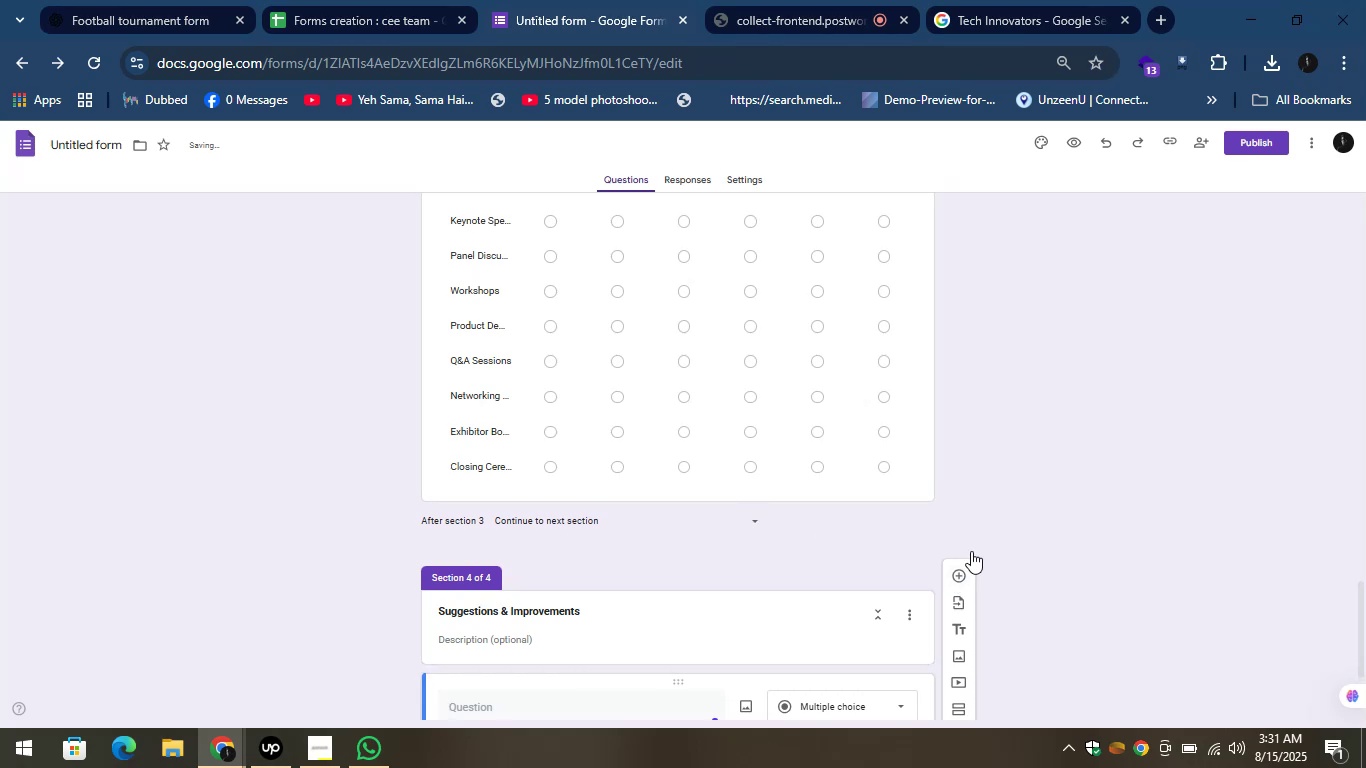 
left_click_drag(start_coordinate=[1360, 582], to_coordinate=[1365, 669])
 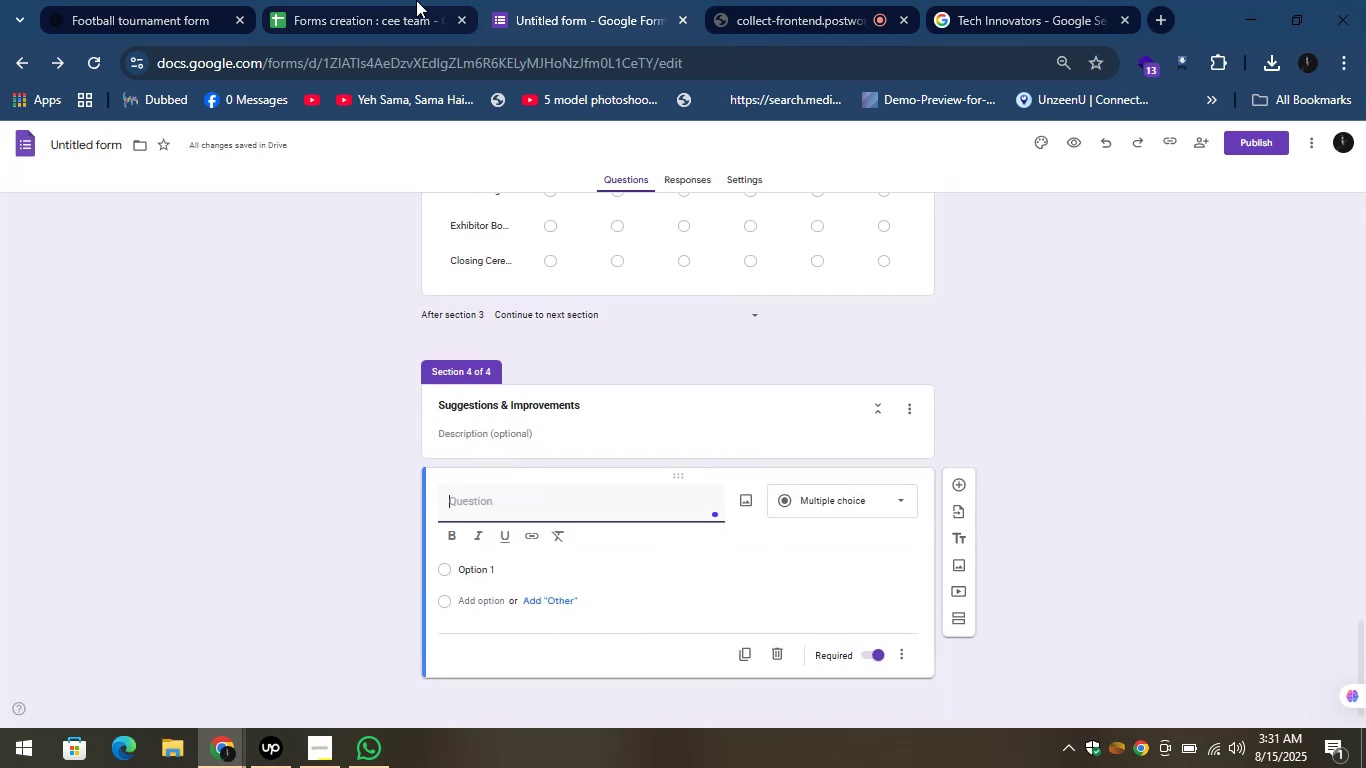 
left_click([181, 0])
 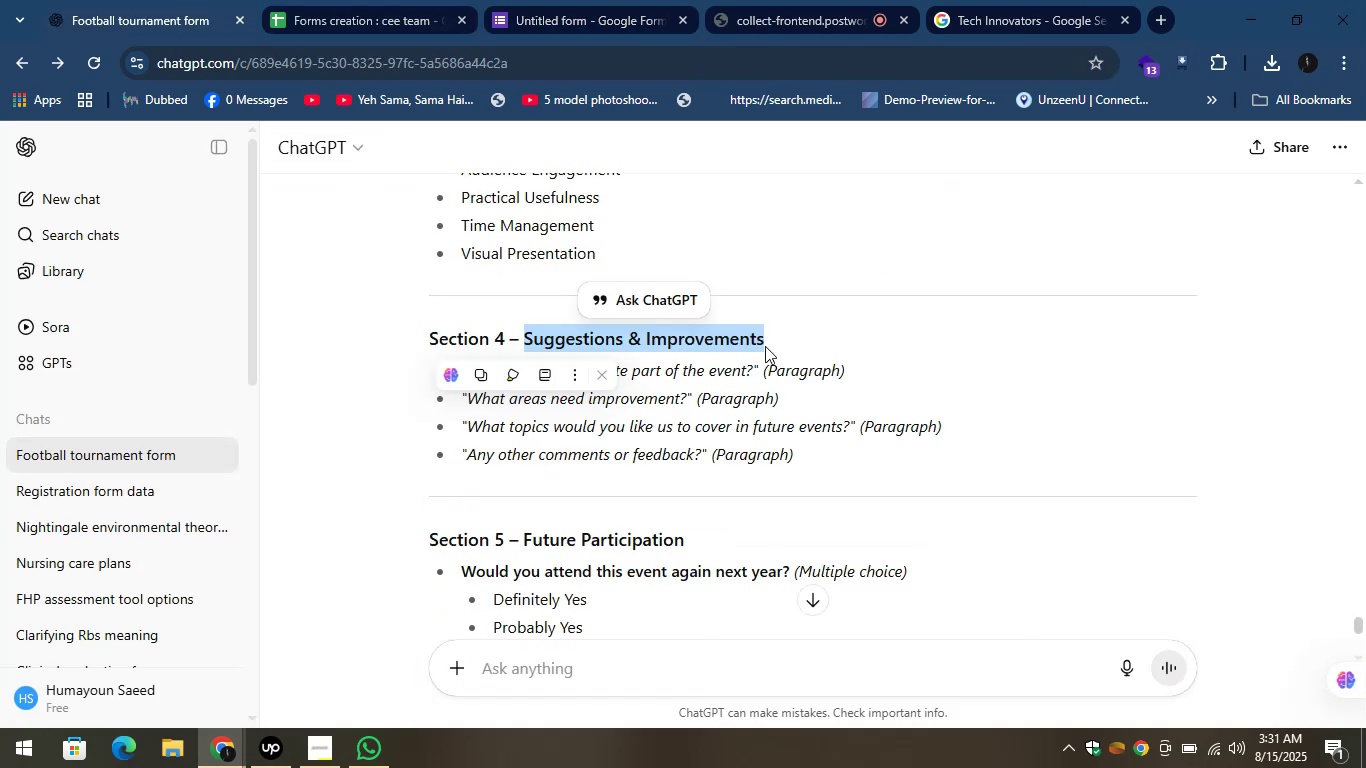 
left_click_drag(start_coordinate=[751, 370], to_coordinate=[483, 373])
 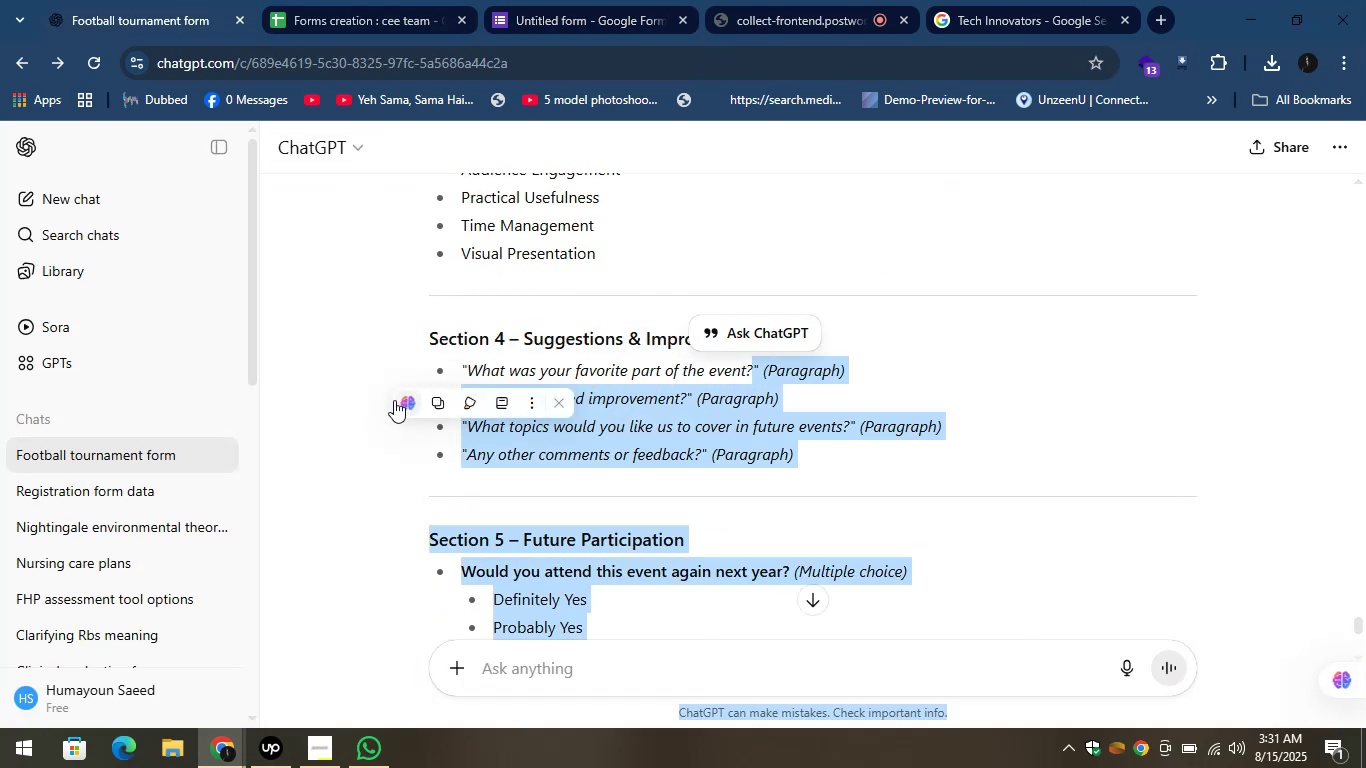 
left_click_drag(start_coordinate=[412, 394], to_coordinate=[419, 391])
 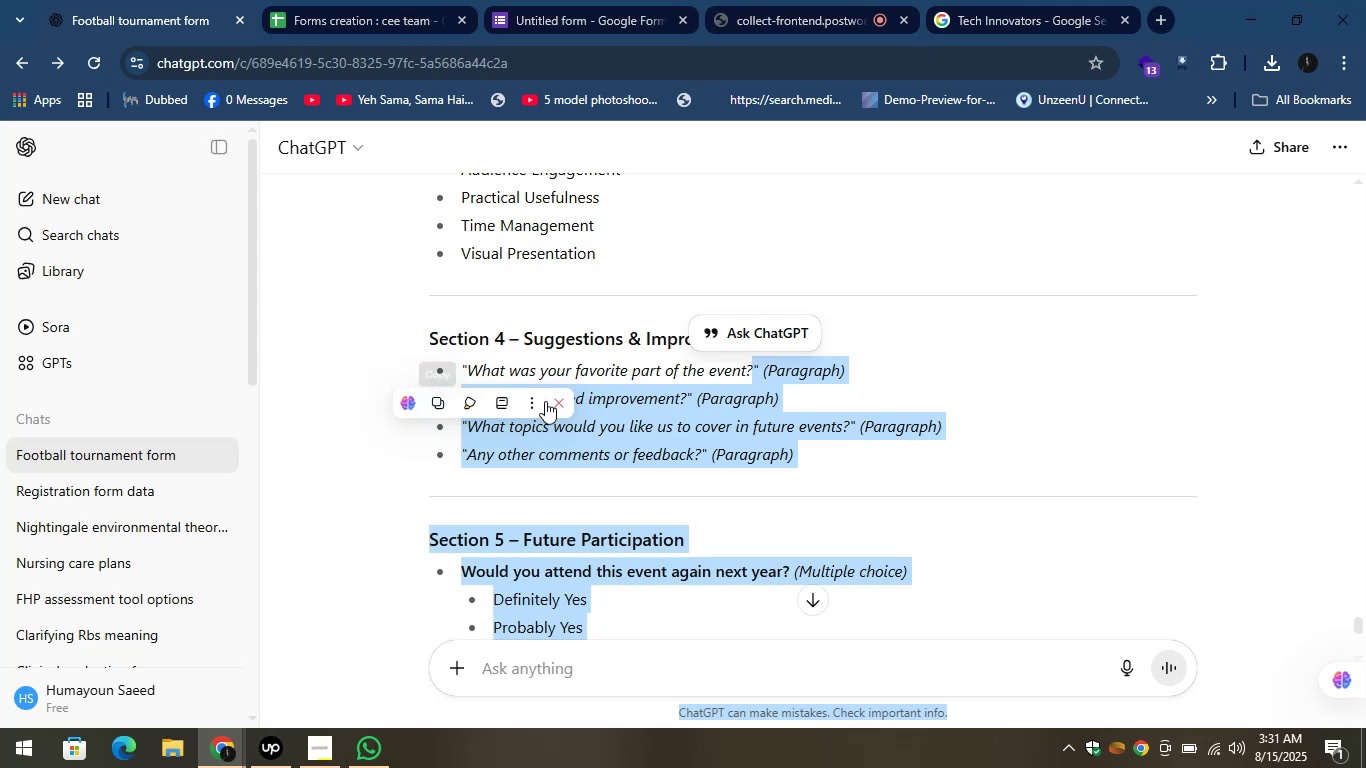 
left_click([561, 407])
 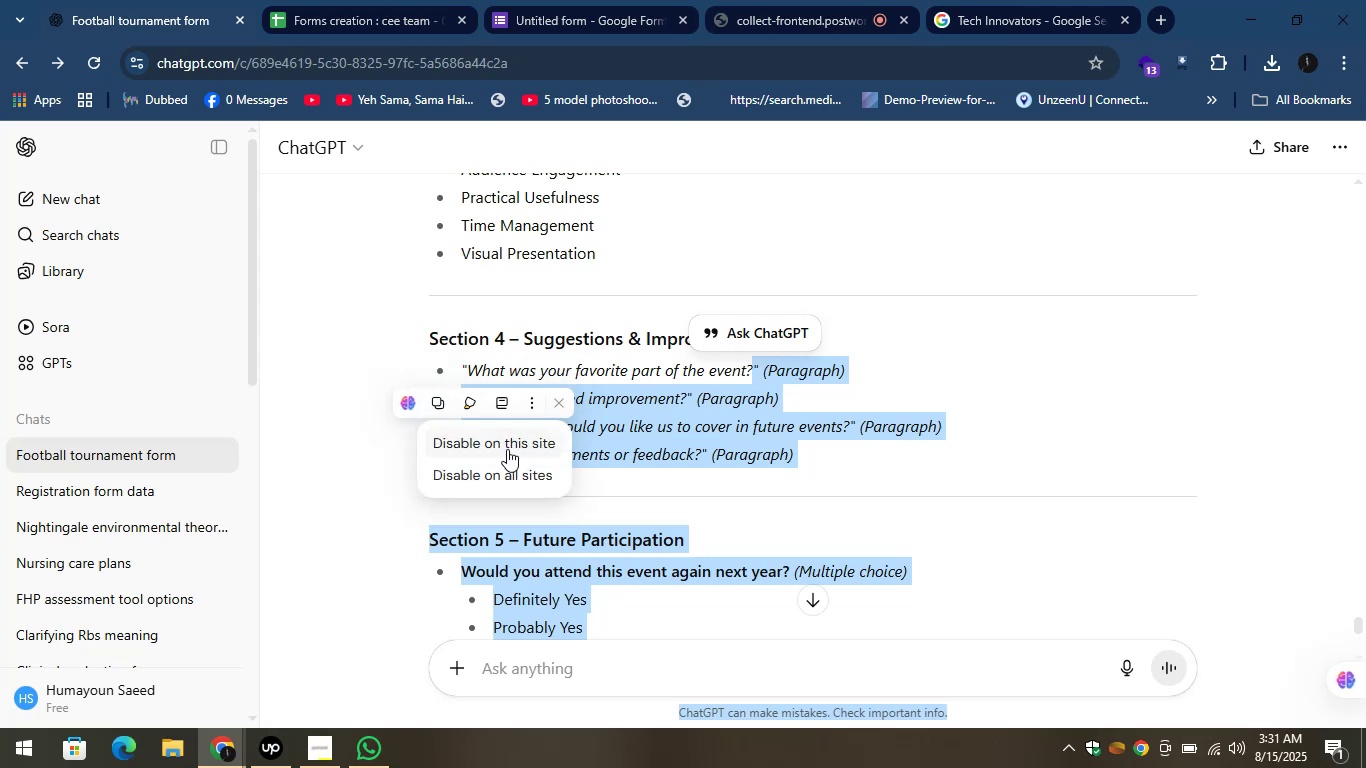 
left_click([503, 449])
 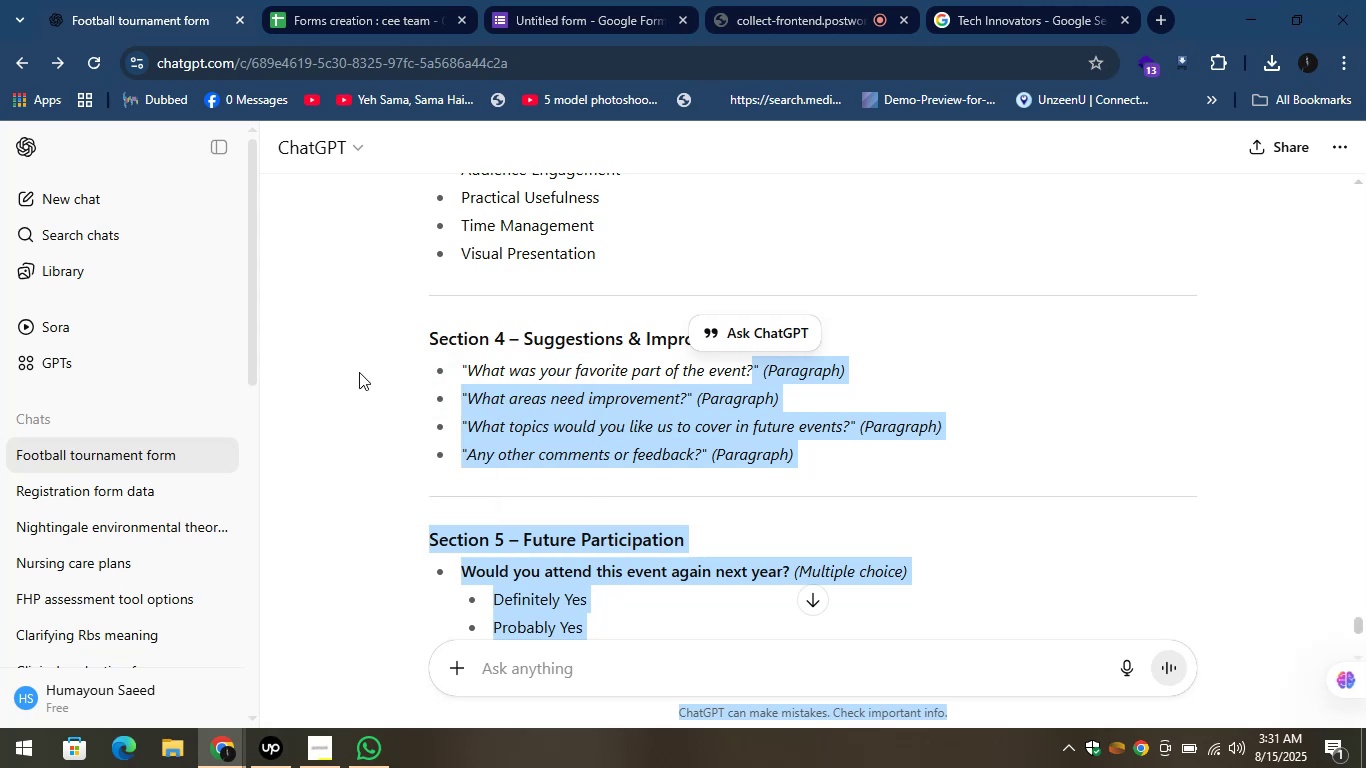 
left_click([355, 372])
 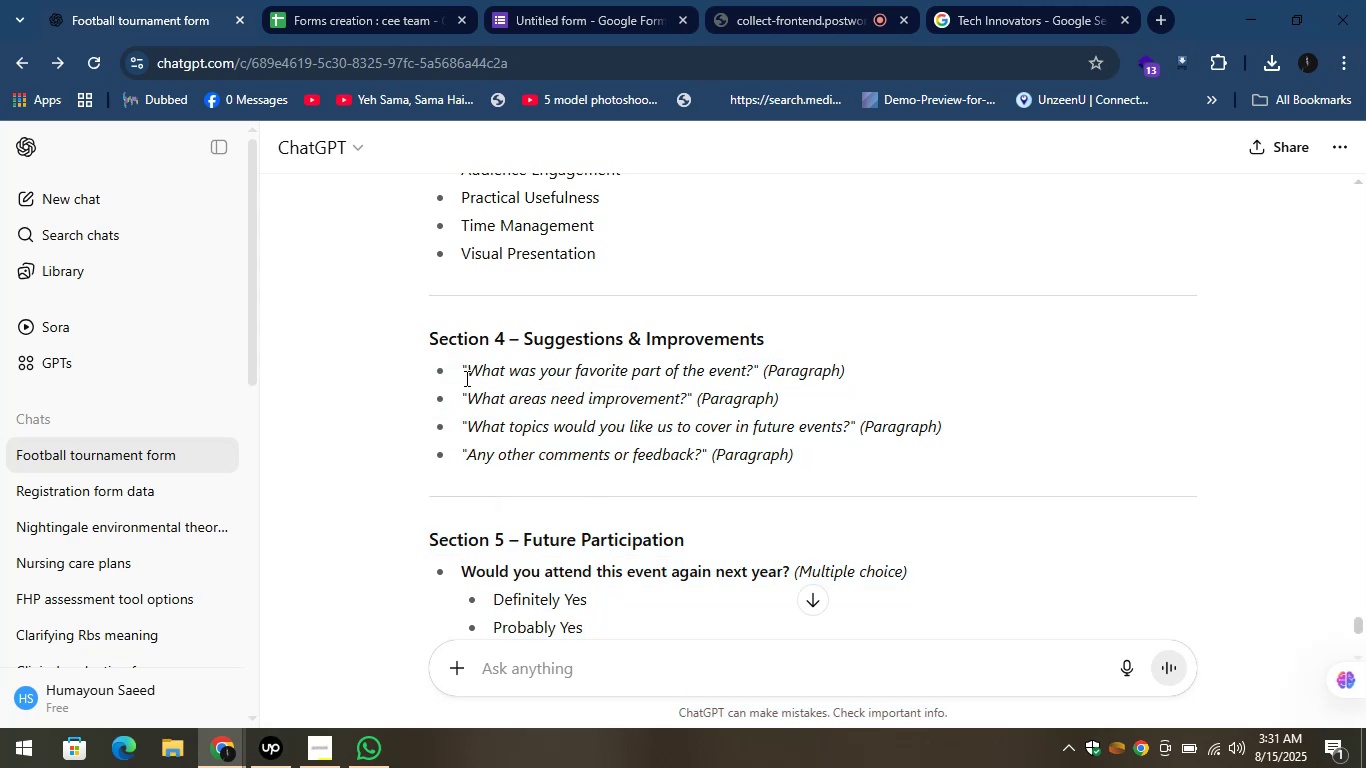 
left_click_drag(start_coordinate=[467, 375], to_coordinate=[754, 368])
 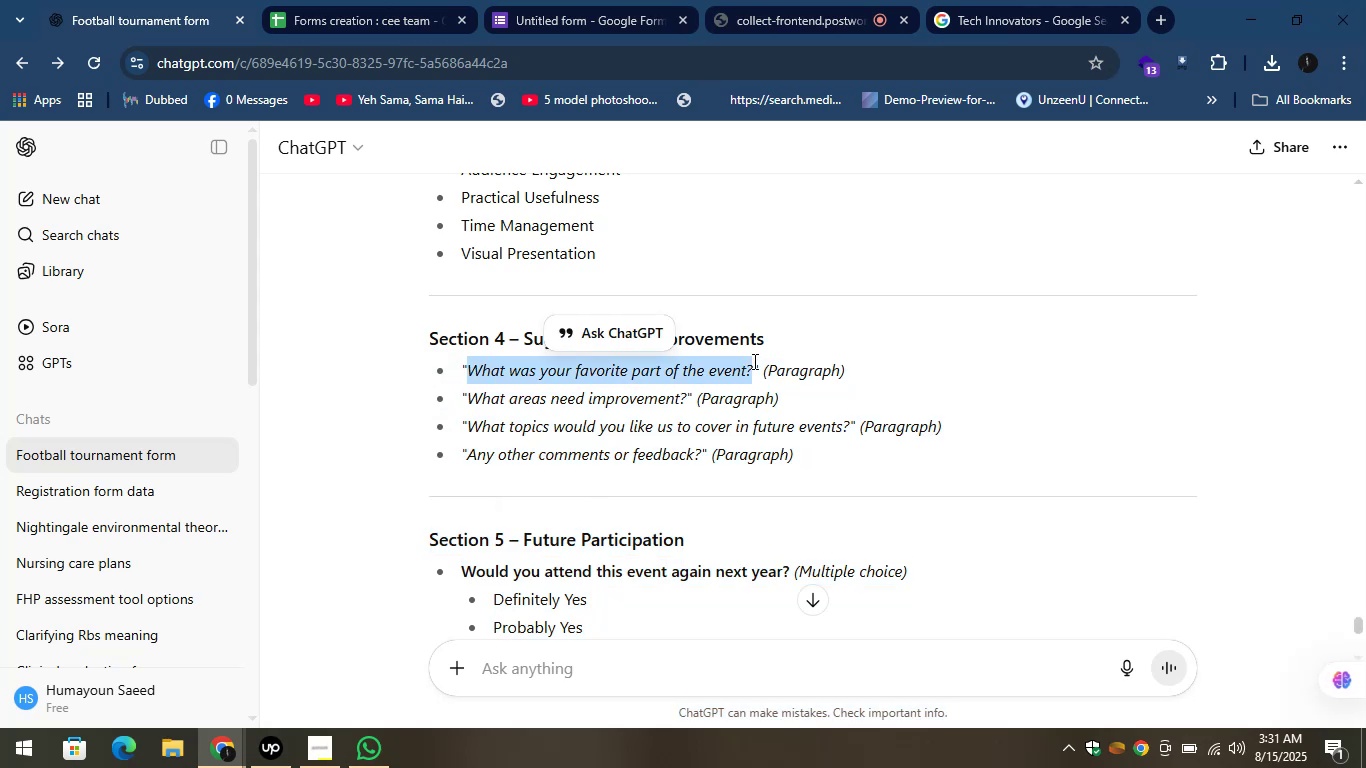 
left_click([753, 361])
 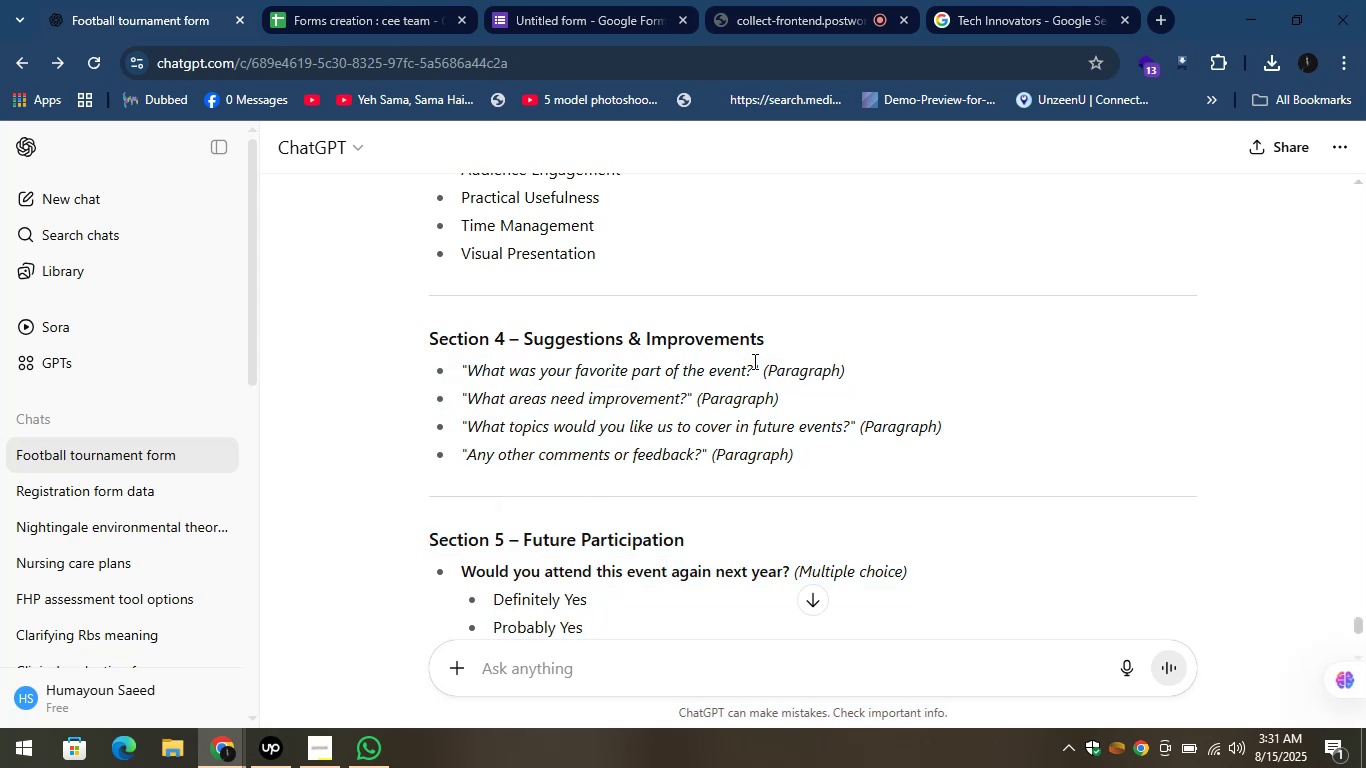 
key(Control+C)
 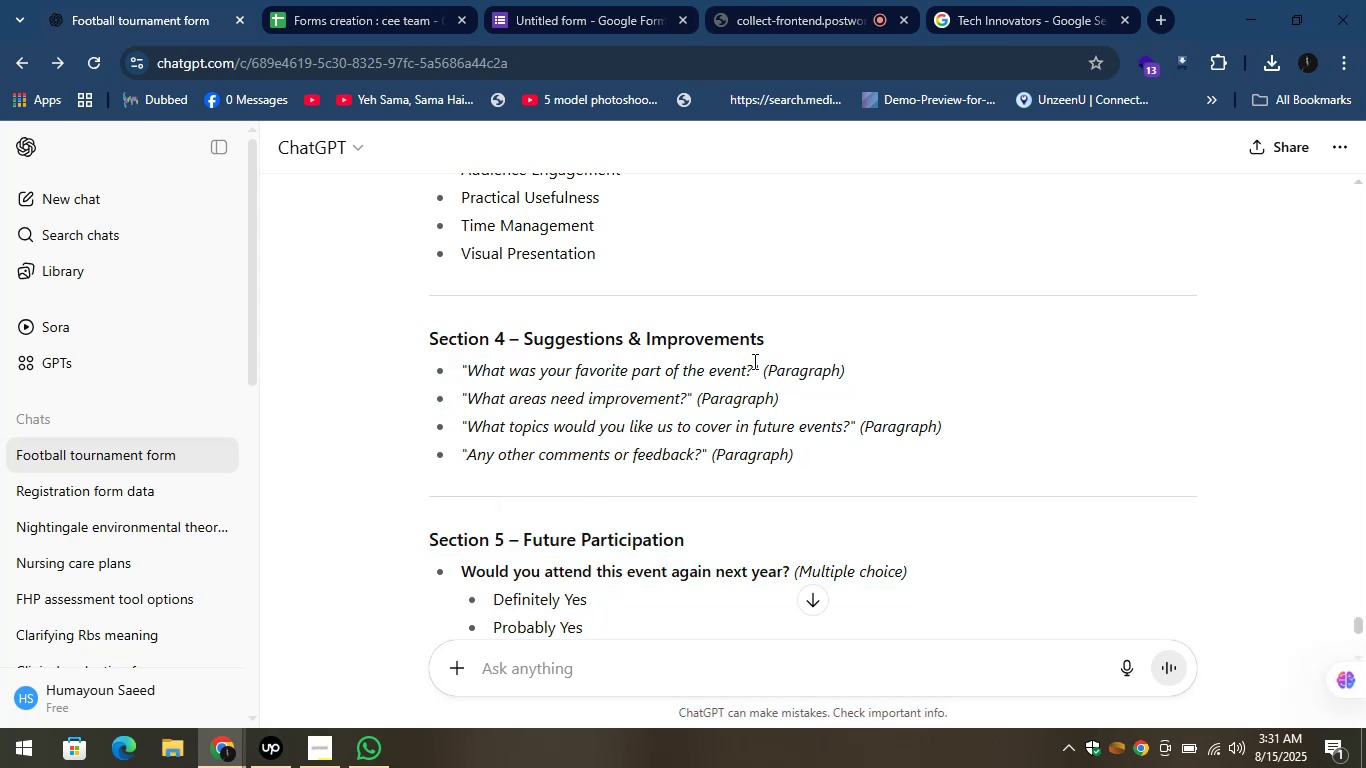 
key(Control+C)
 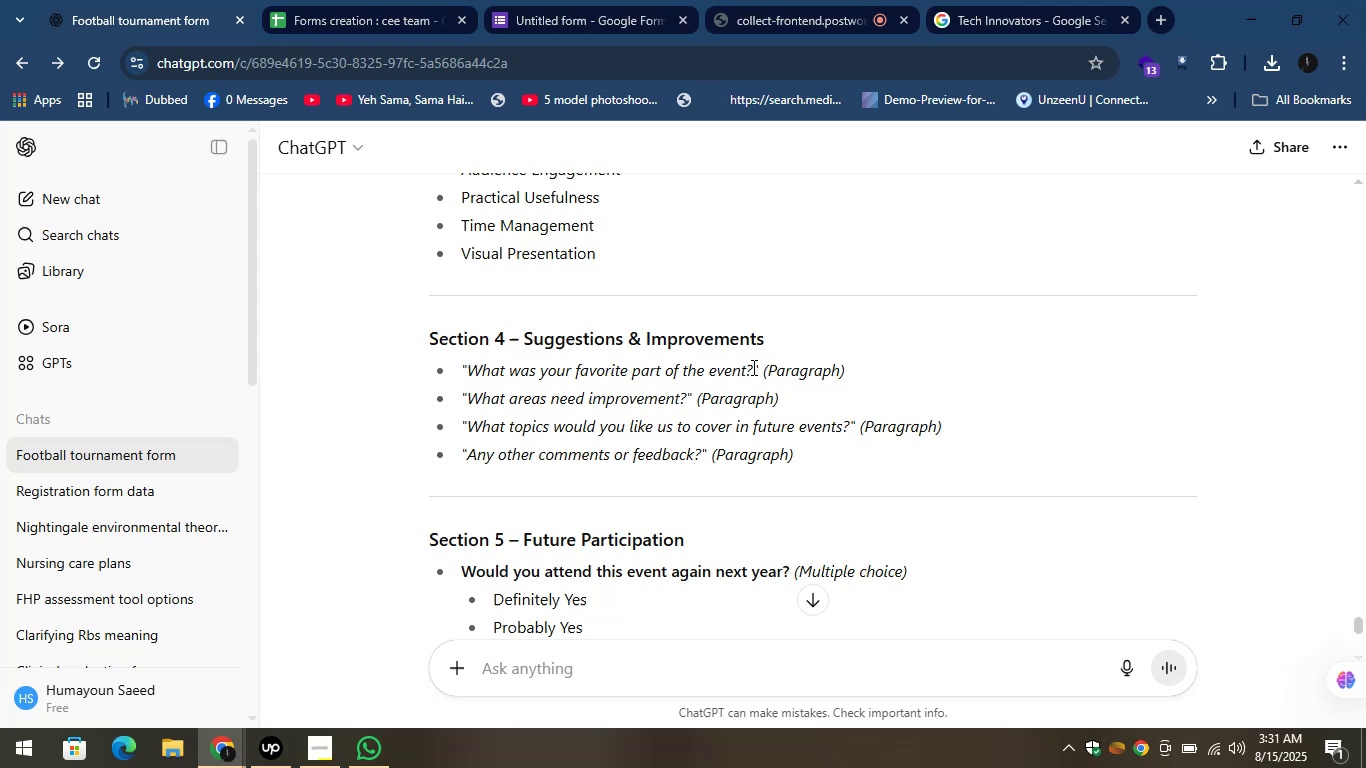 
left_click_drag(start_coordinate=[752, 367], to_coordinate=[471, 369])
 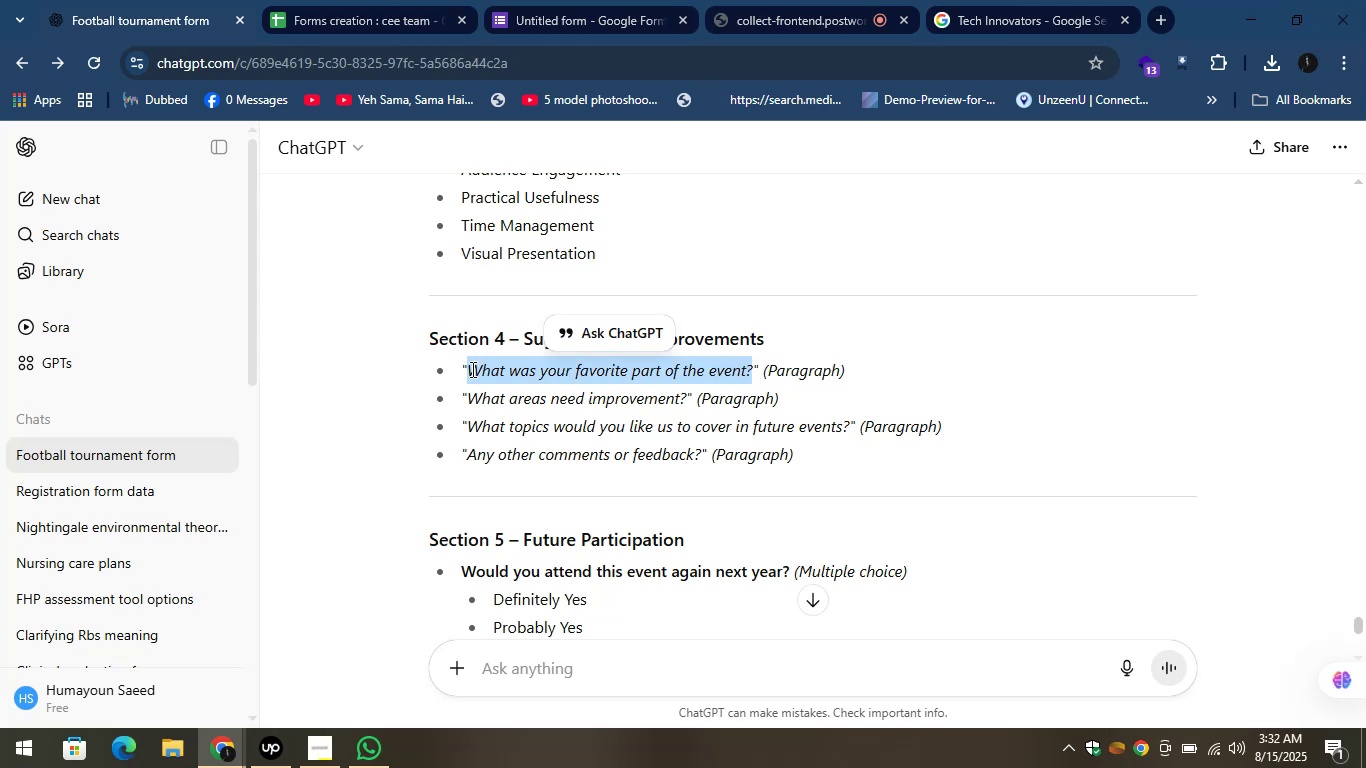 
key(Control+C)
 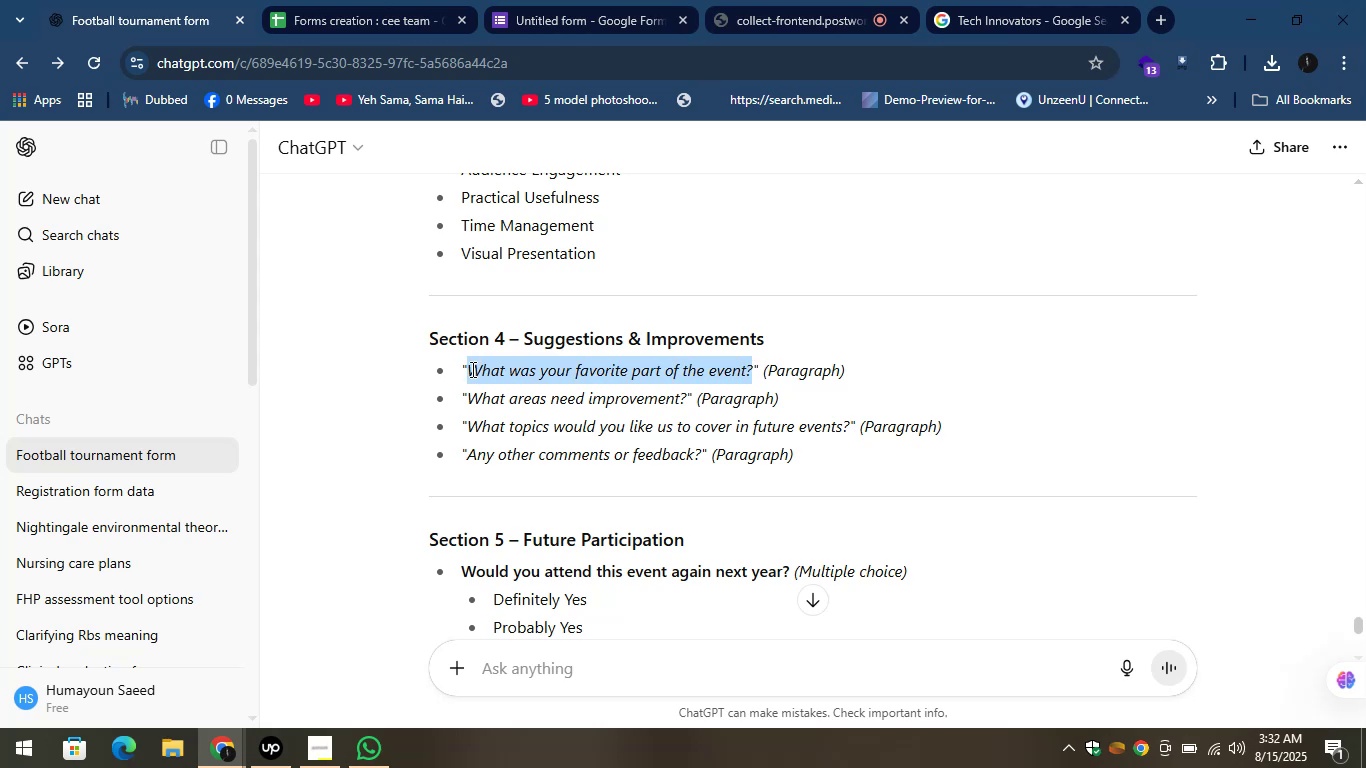 
key(Control+C)
 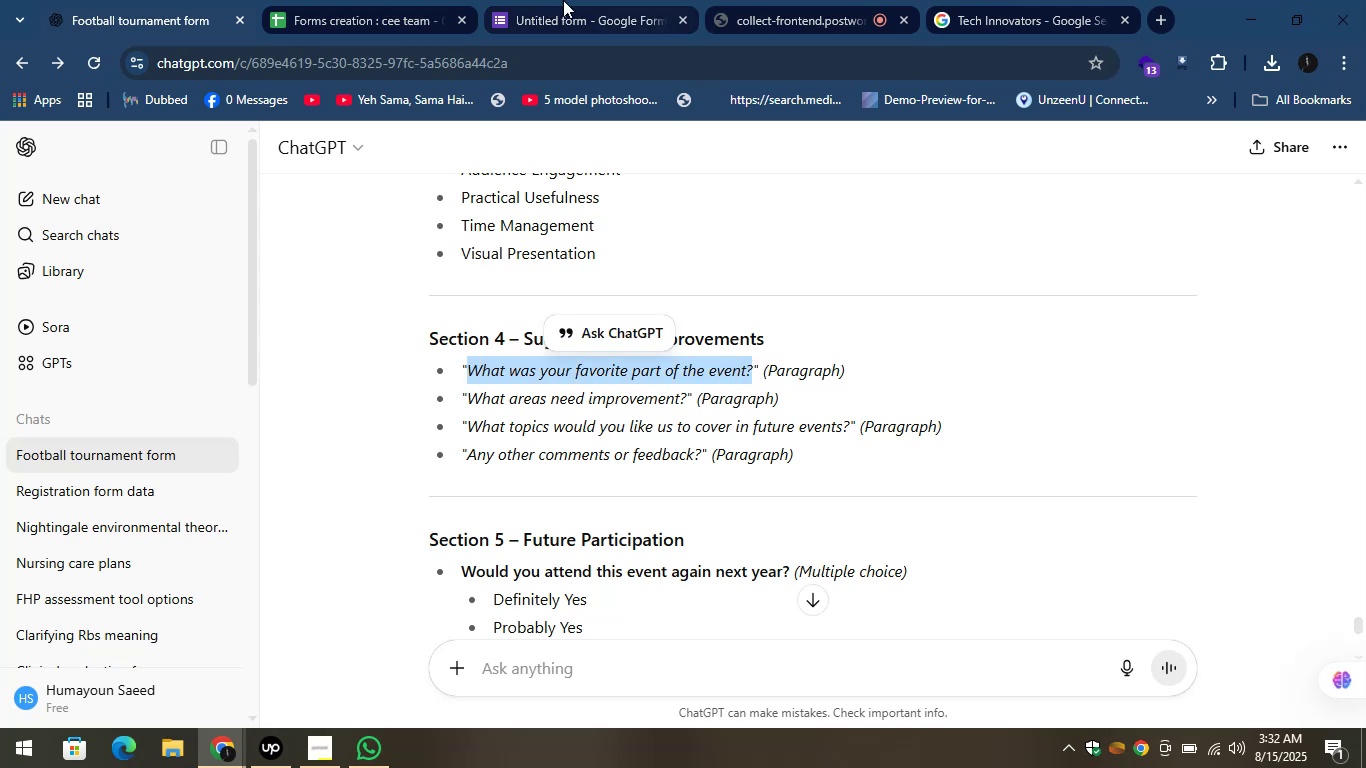 
left_click([563, 0])
 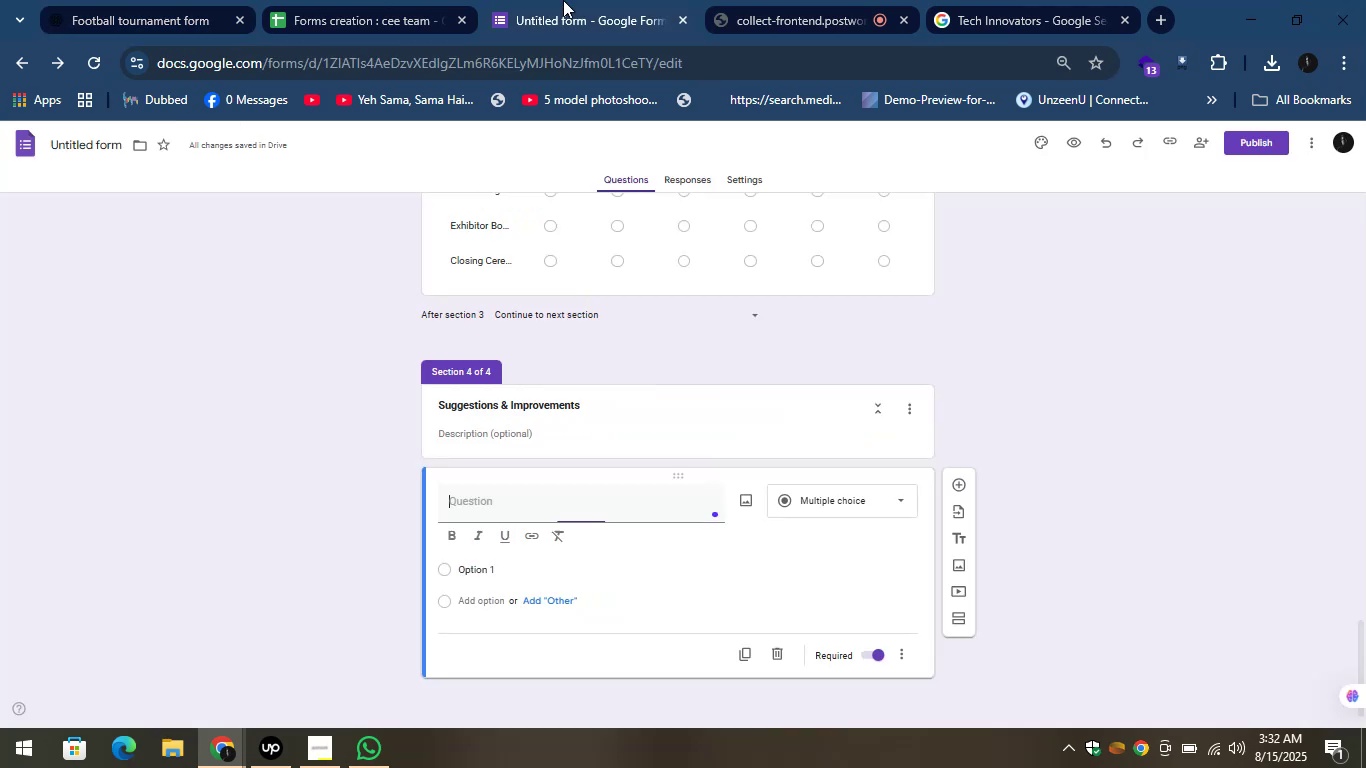 
left_click_drag(start_coordinate=[563, 0], to_coordinate=[559, 509])
 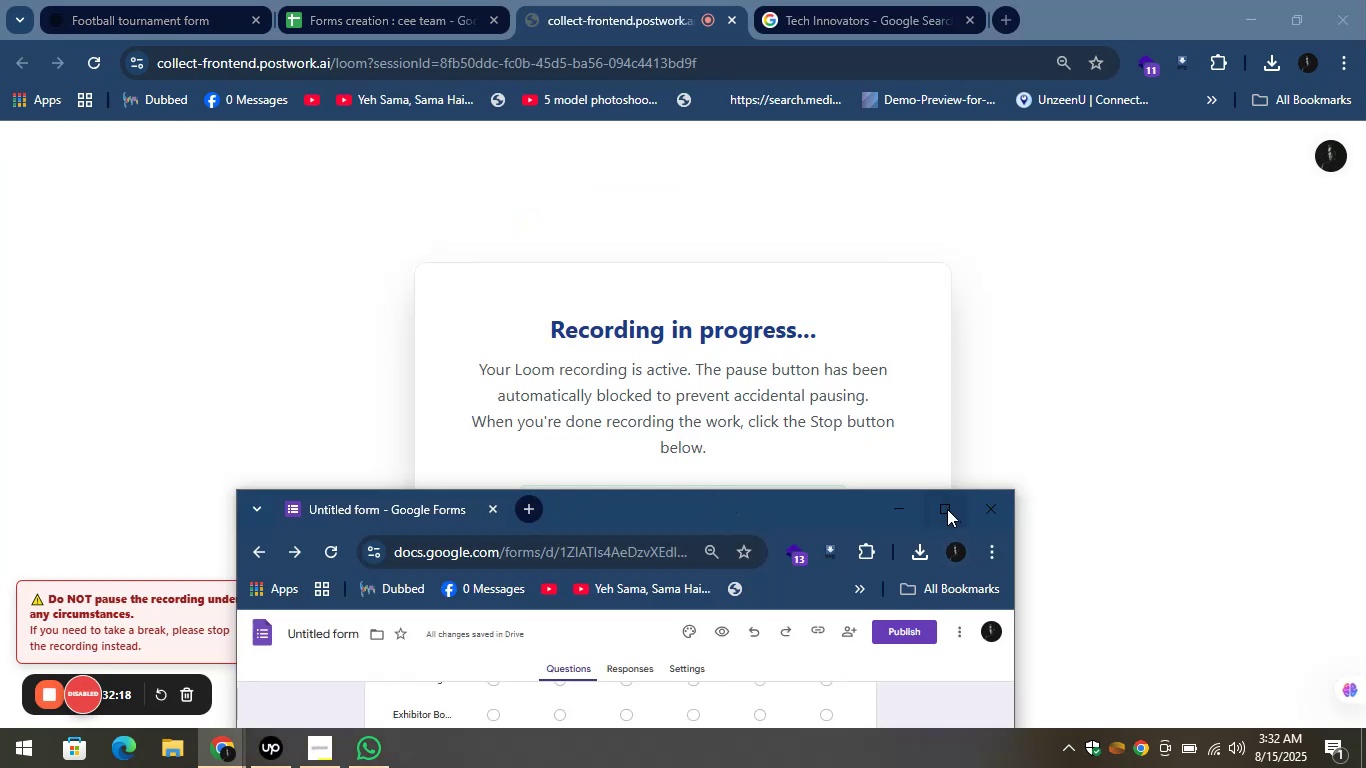 
left_click([947, 509])
 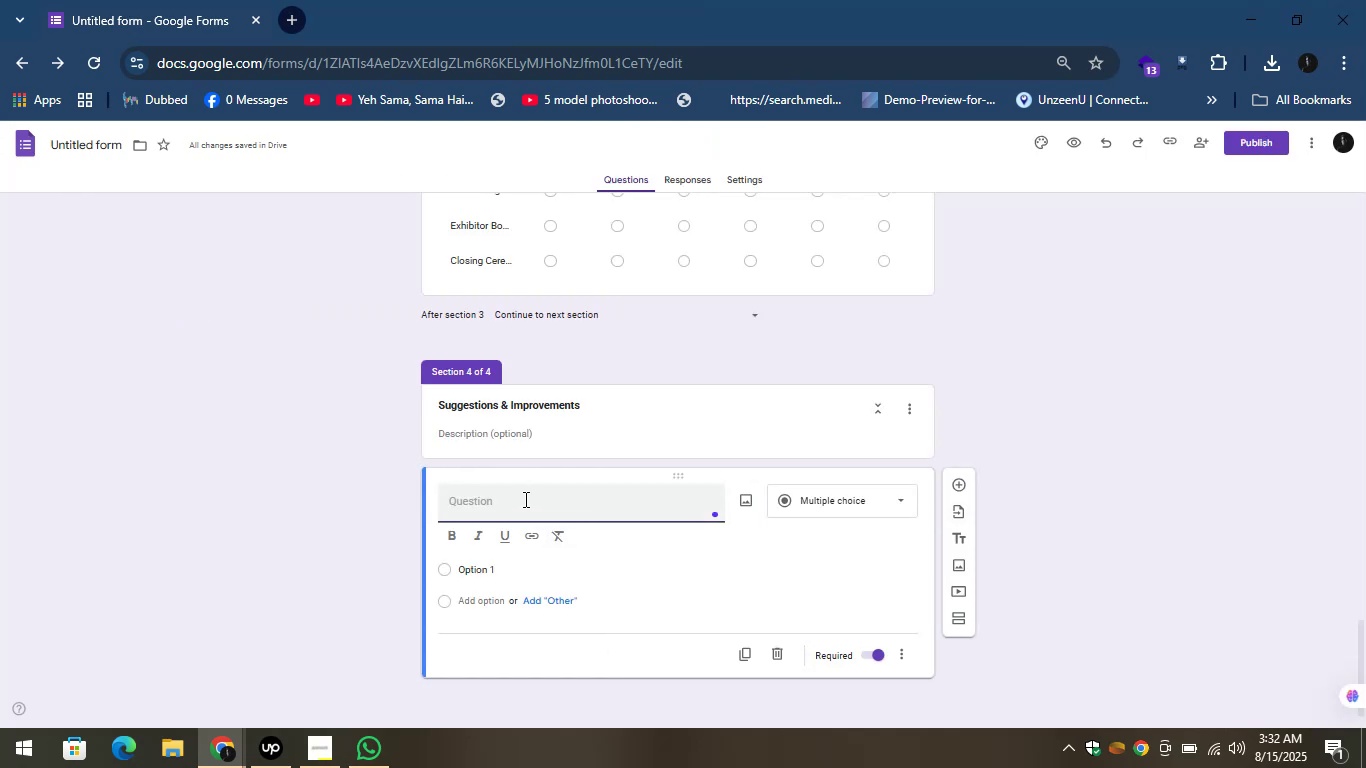 
key(Control+V)
 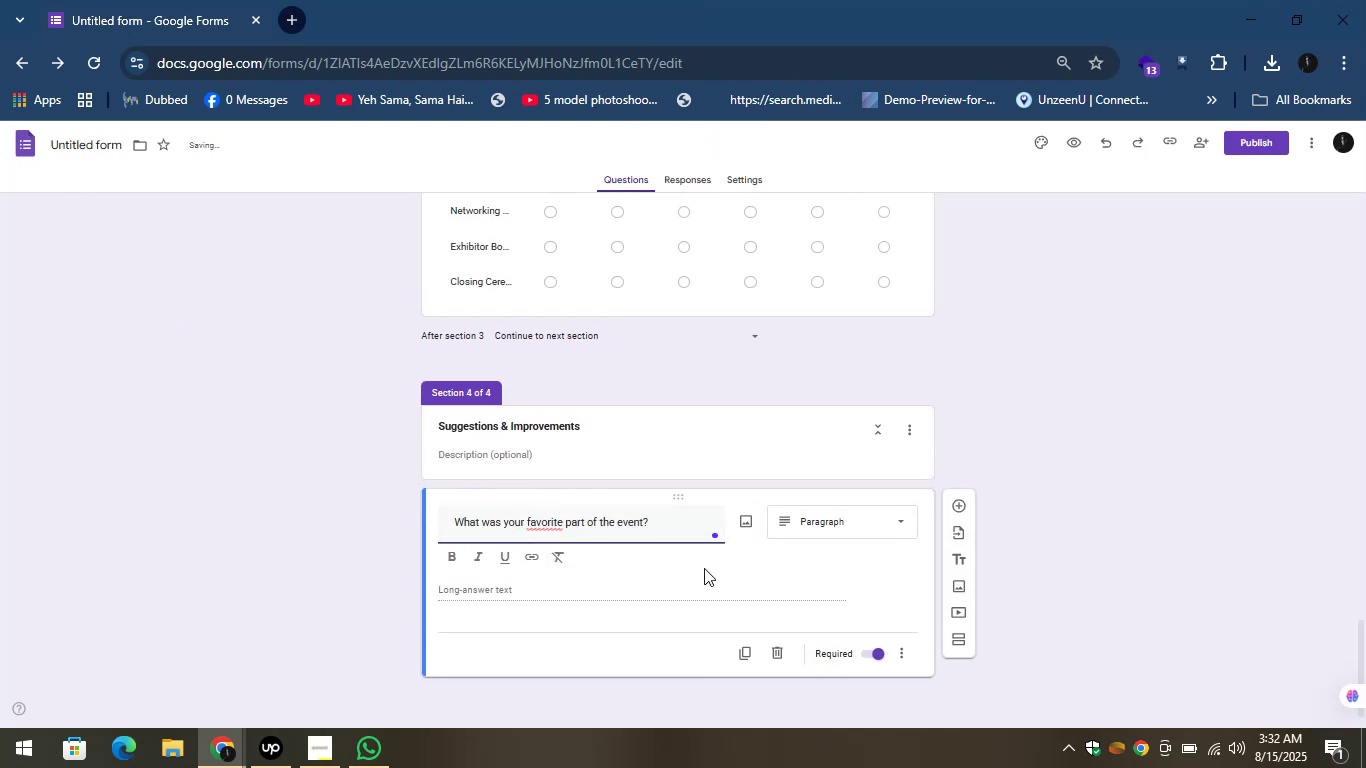 
wait(8.18)
 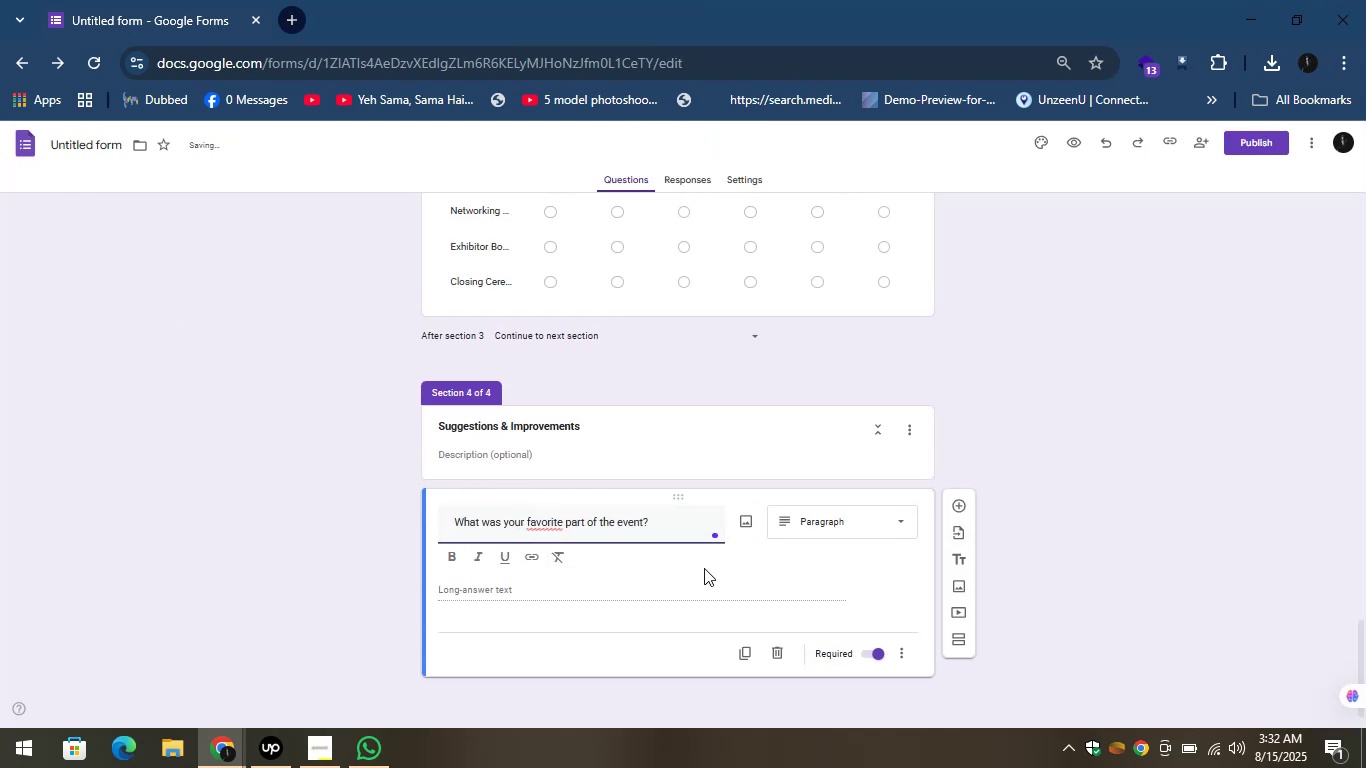 
left_click_drag(start_coordinate=[1365, 627], to_coordinate=[1354, 659])
 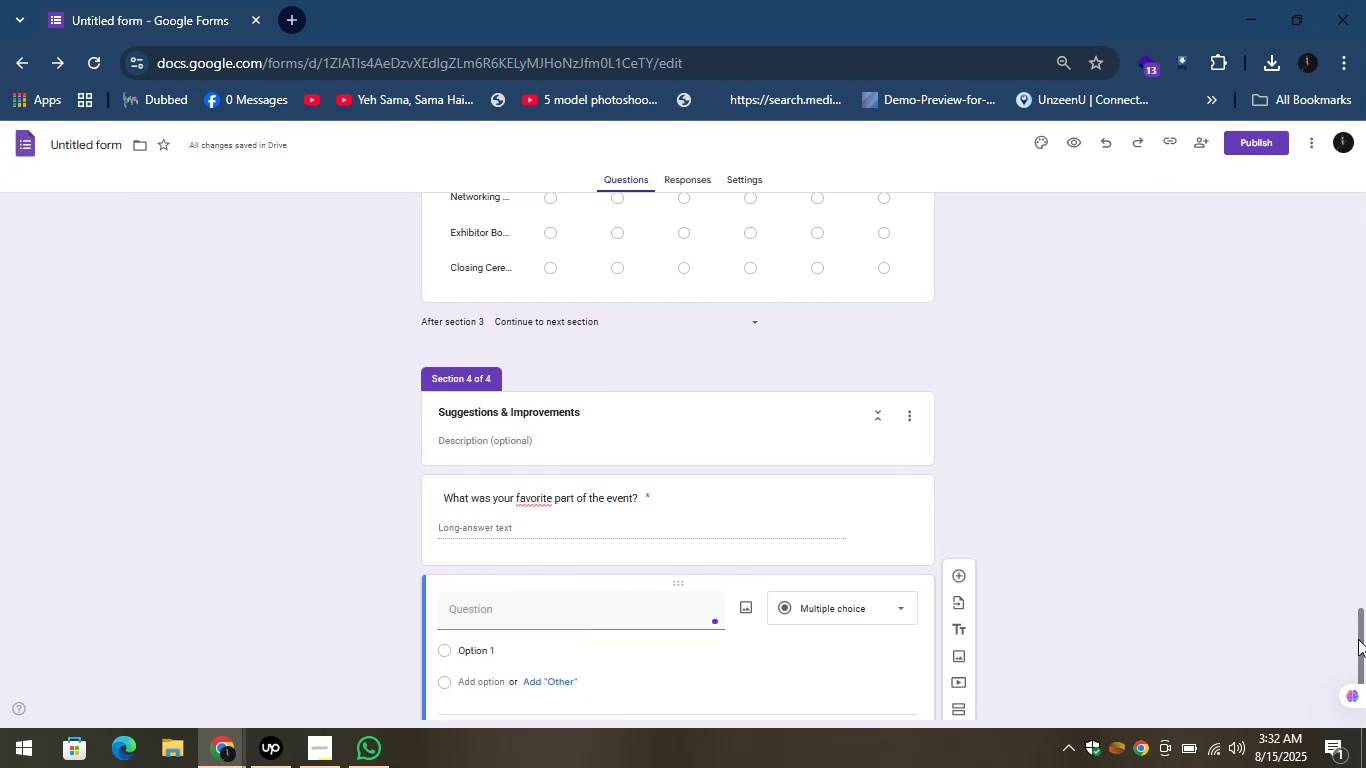 
left_click_drag(start_coordinate=[1358, 639], to_coordinate=[1365, 689])
 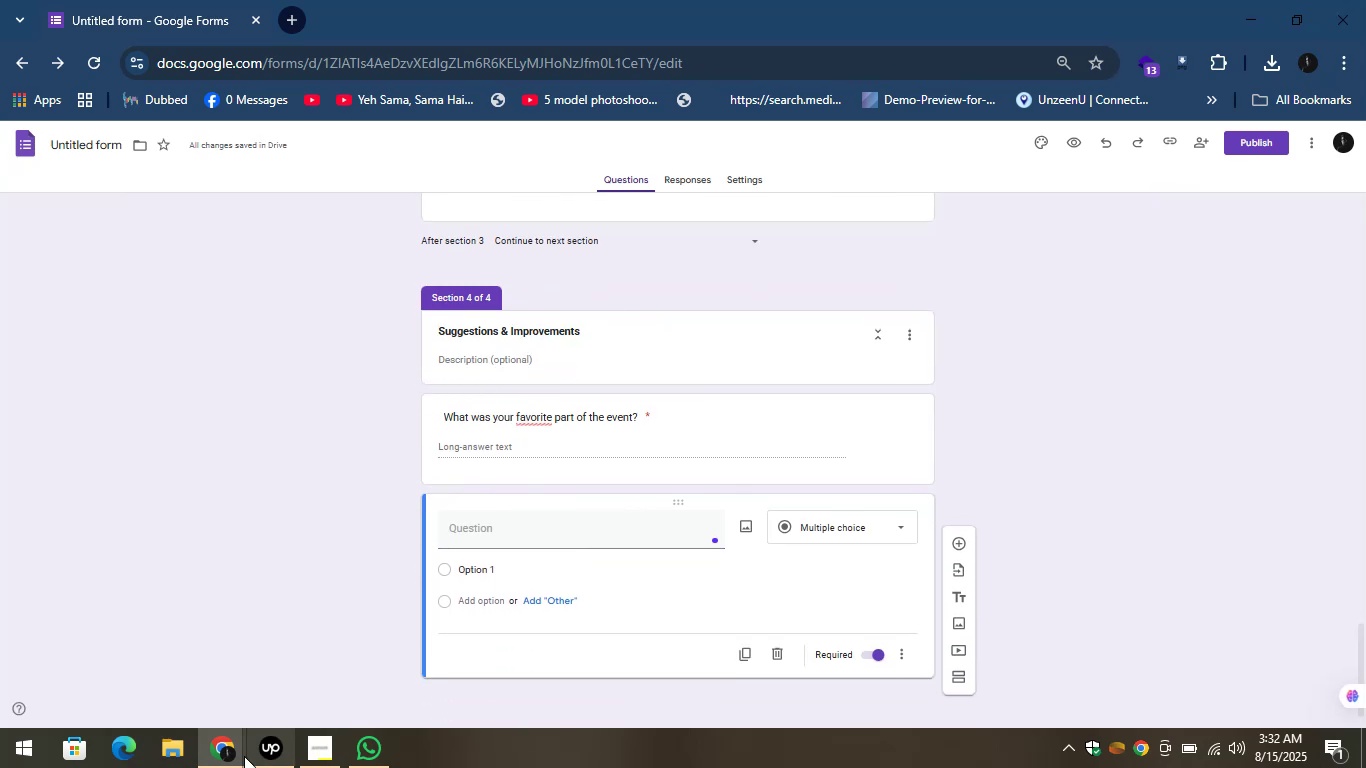 
left_click([235, 754])
 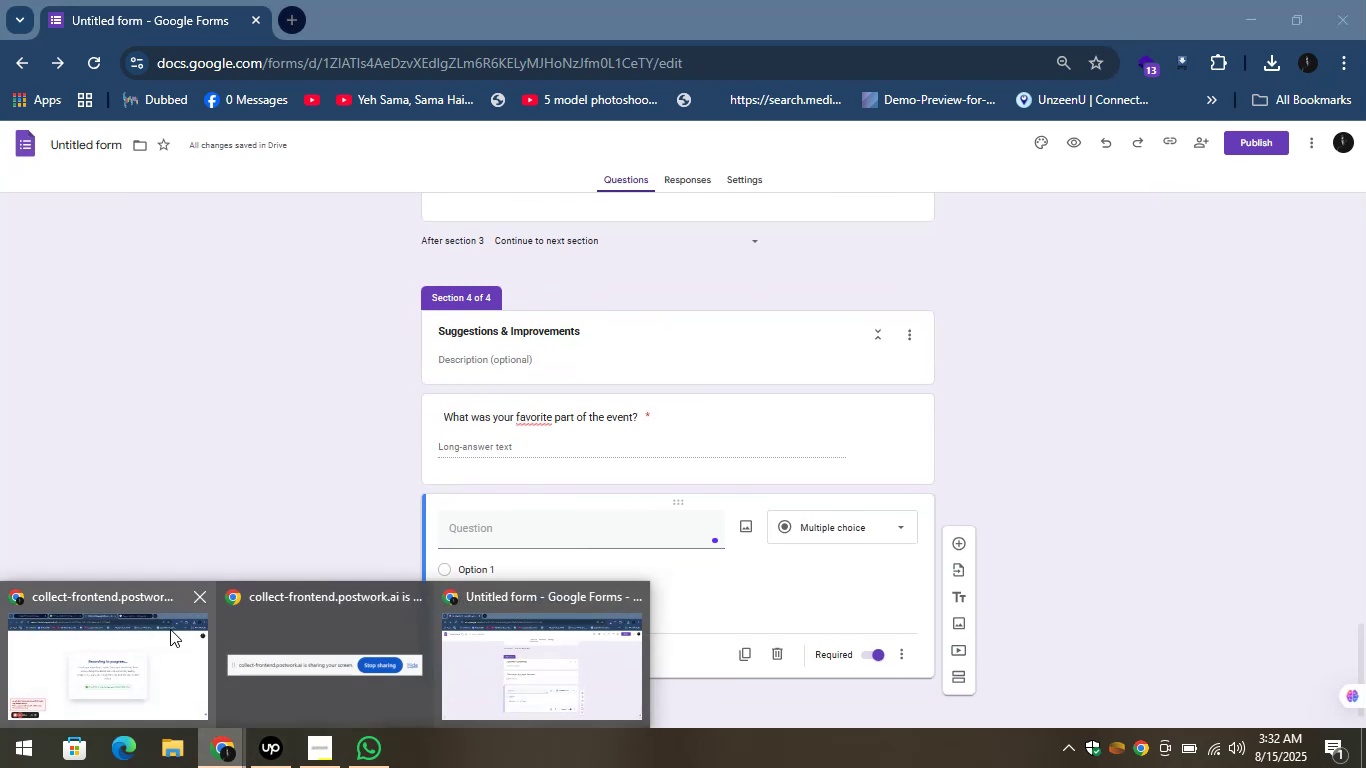 
left_click([163, 633])
 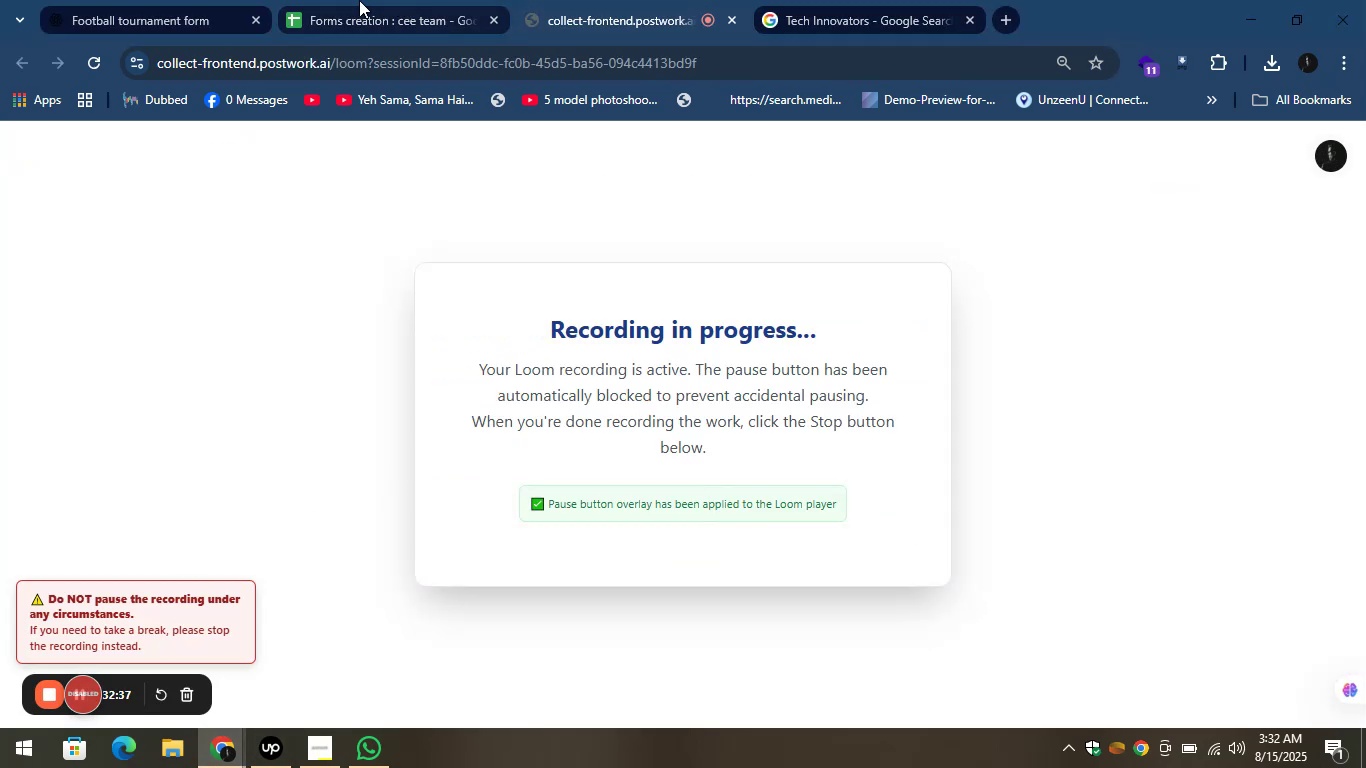 
left_click([106, 0])
 